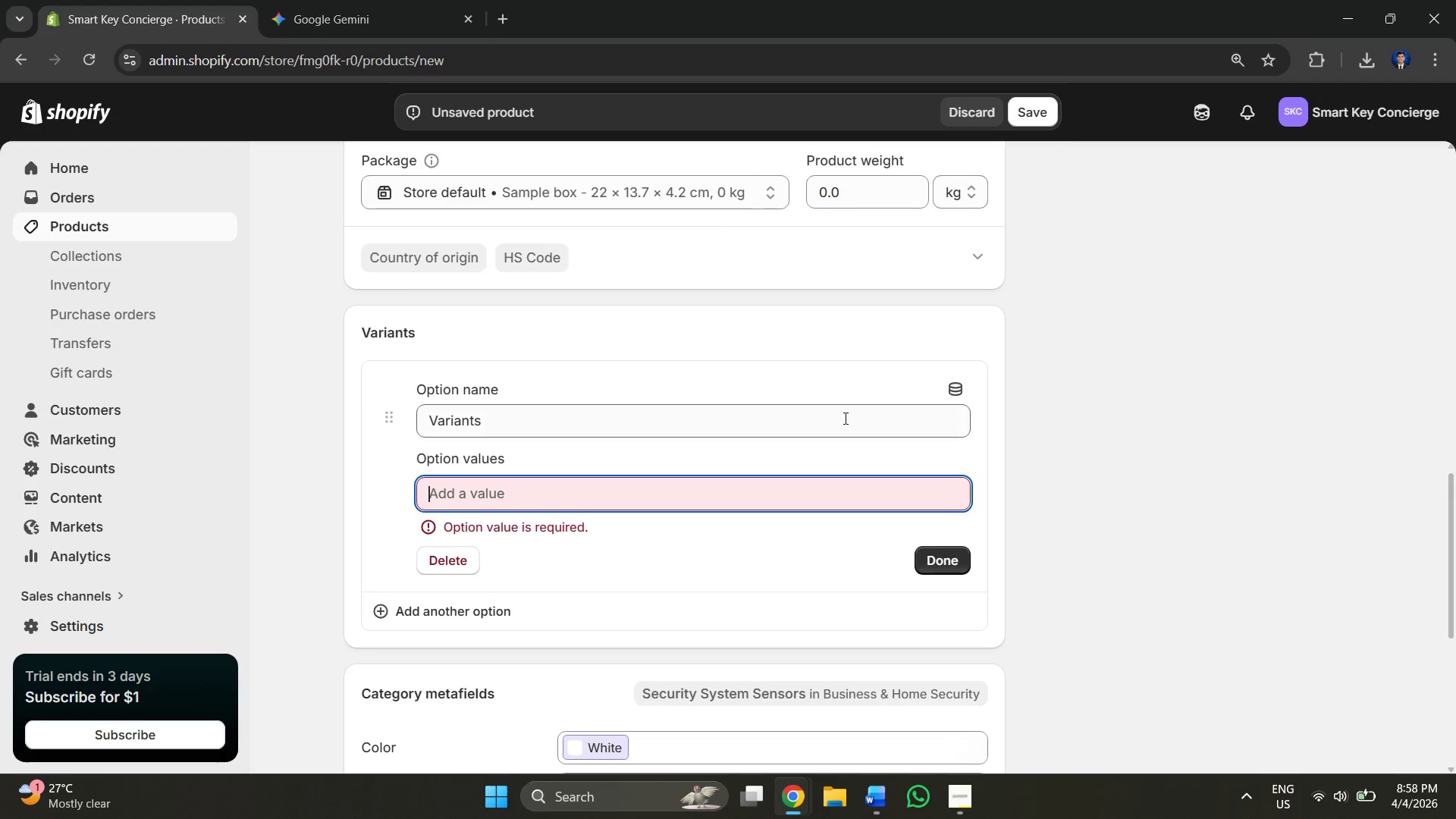 
key(Alt+AltLeft)
 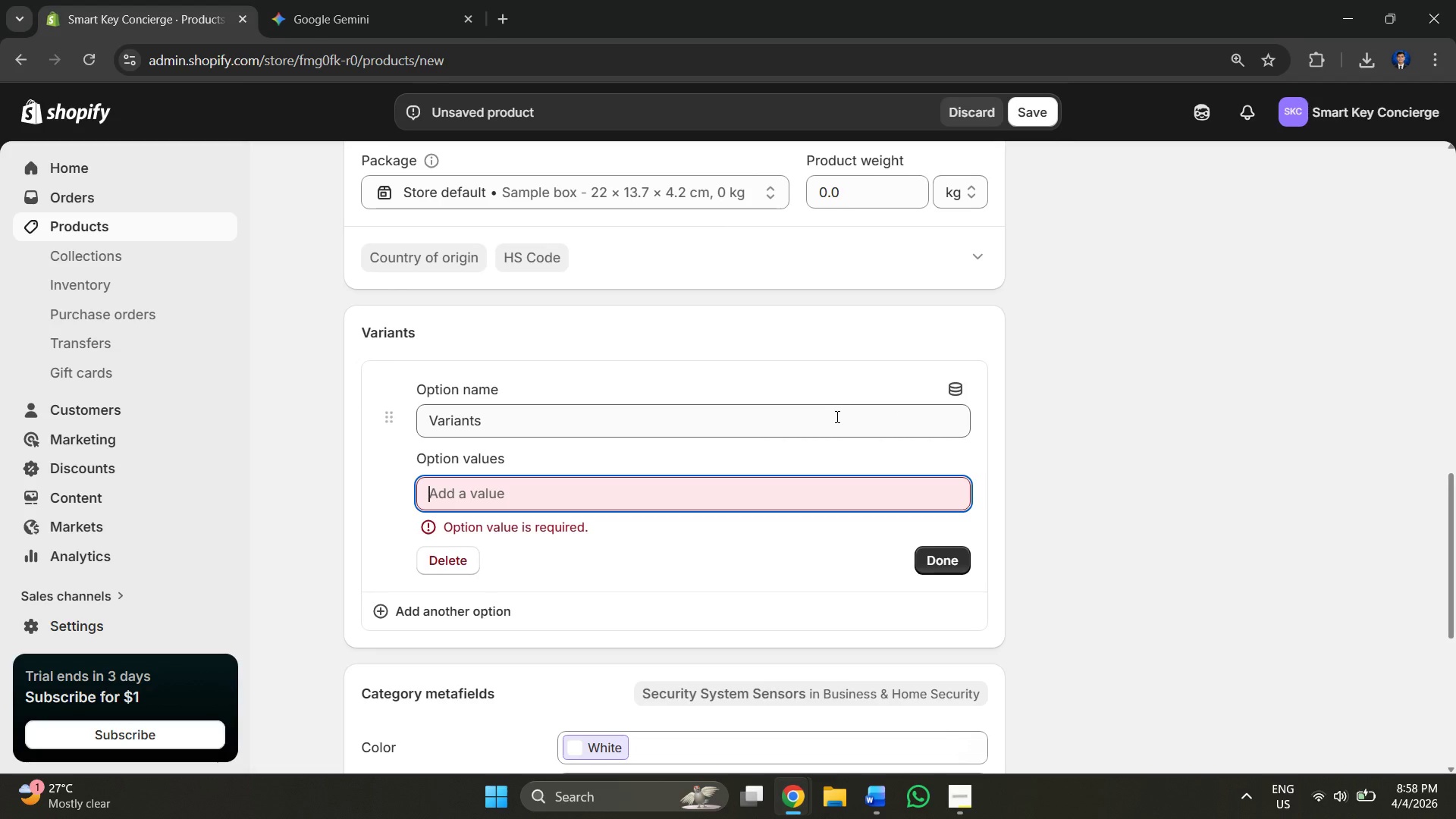 
key(Alt+Tab)
 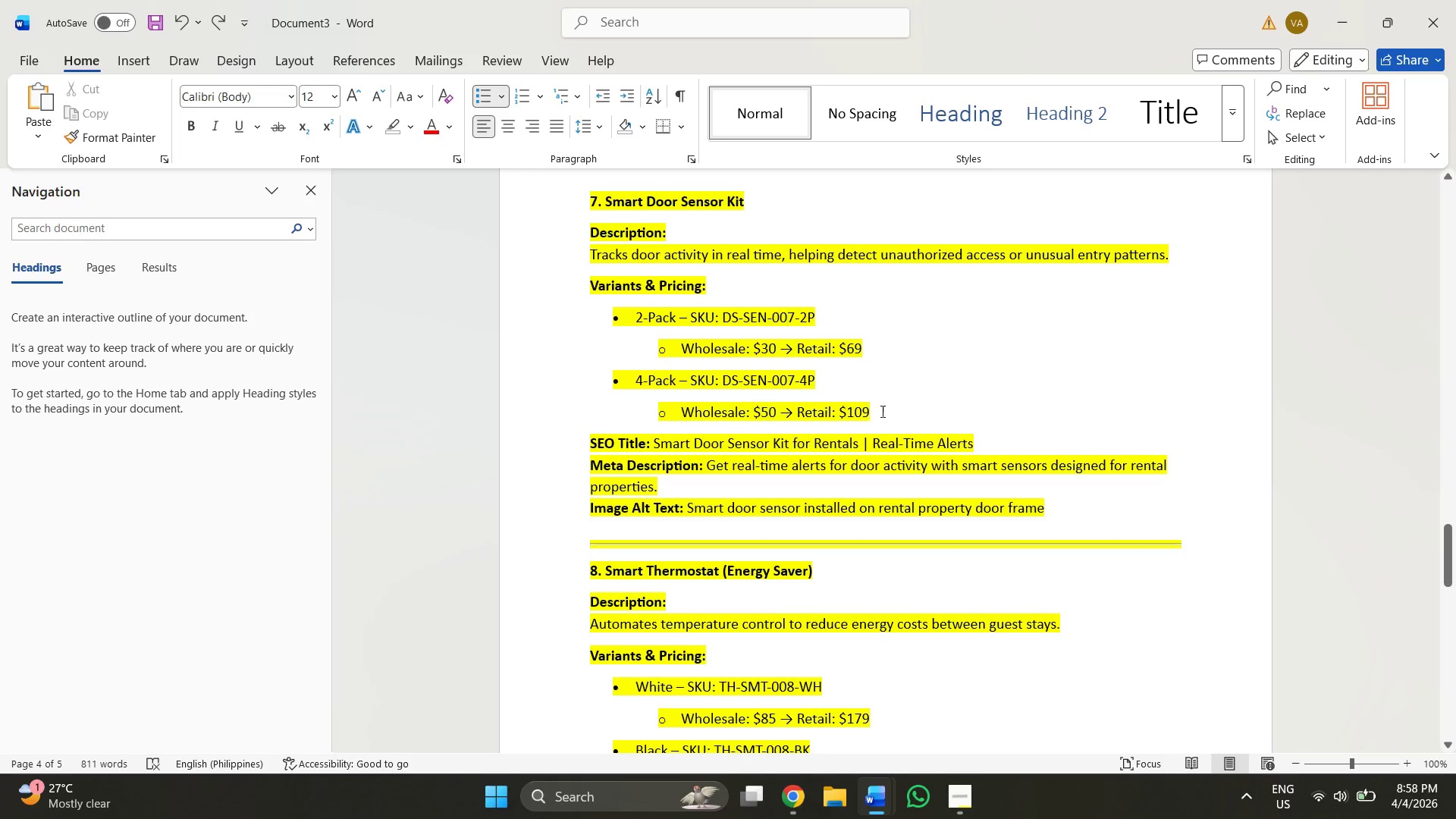 
left_click([916, 393])
 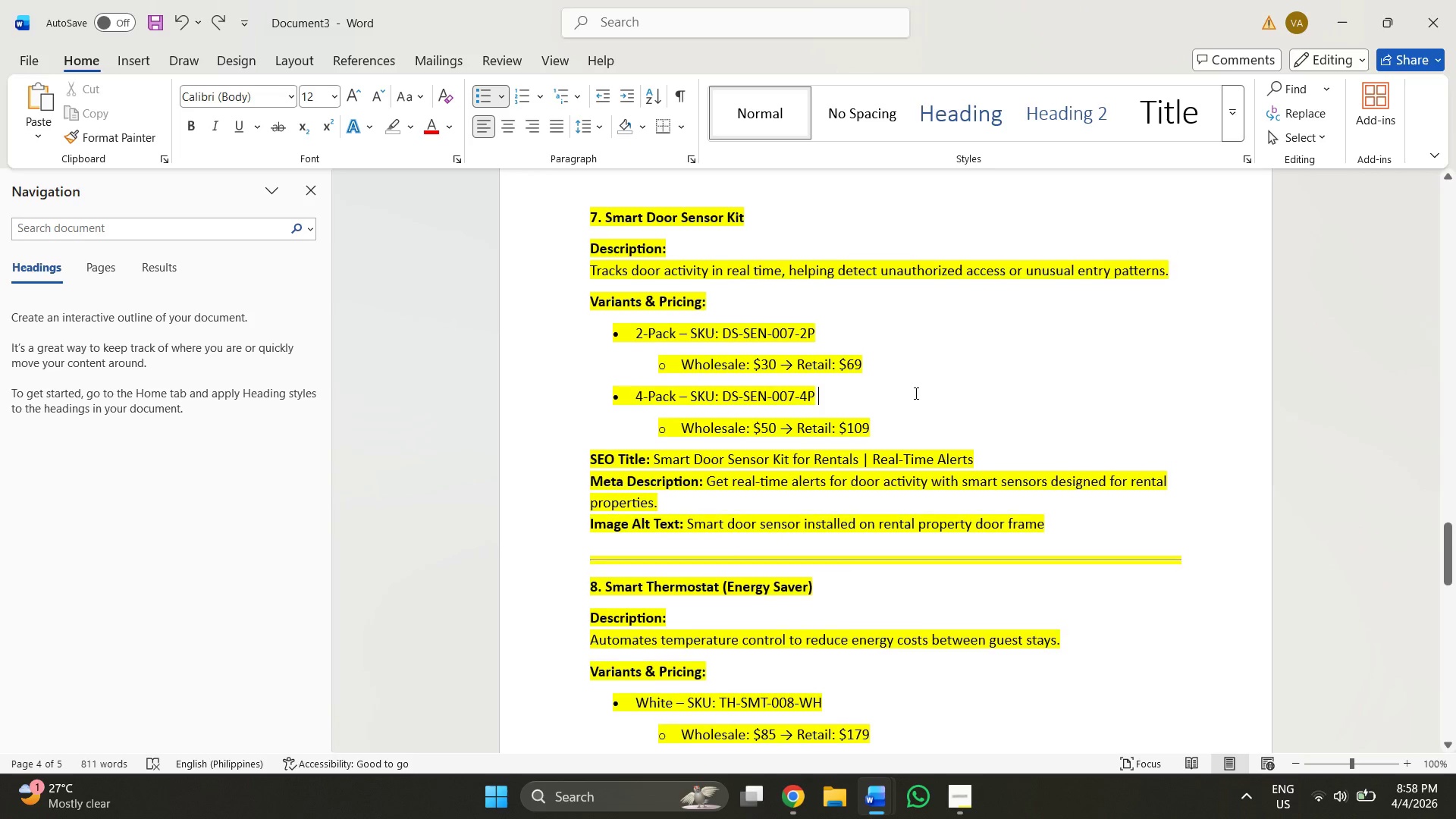 
scroll: coordinate [915, 393], scroll_direction: up, amount: 2.0
 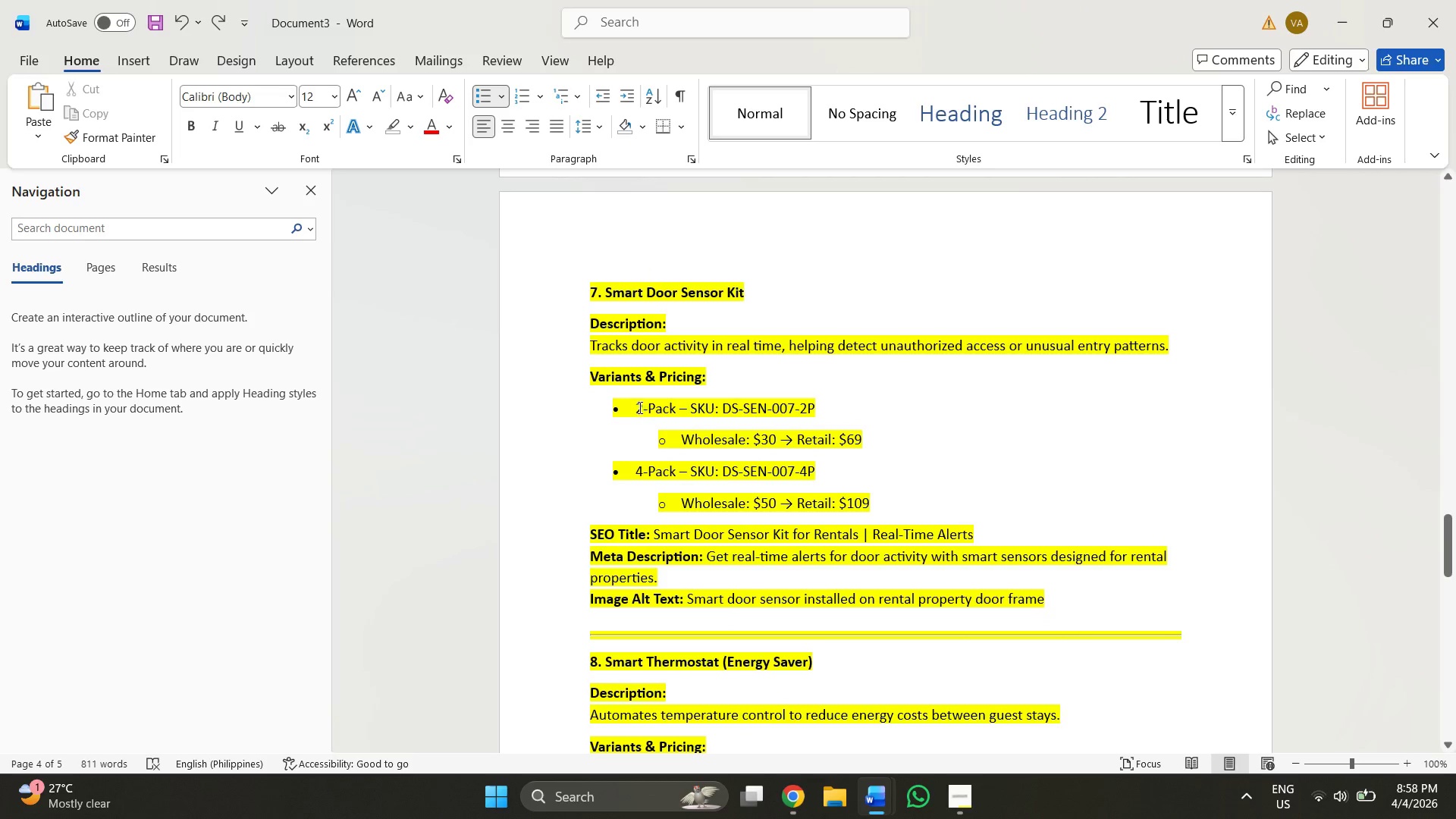 
left_click_drag(start_coordinate=[637, 406], to_coordinate=[665, 406])
 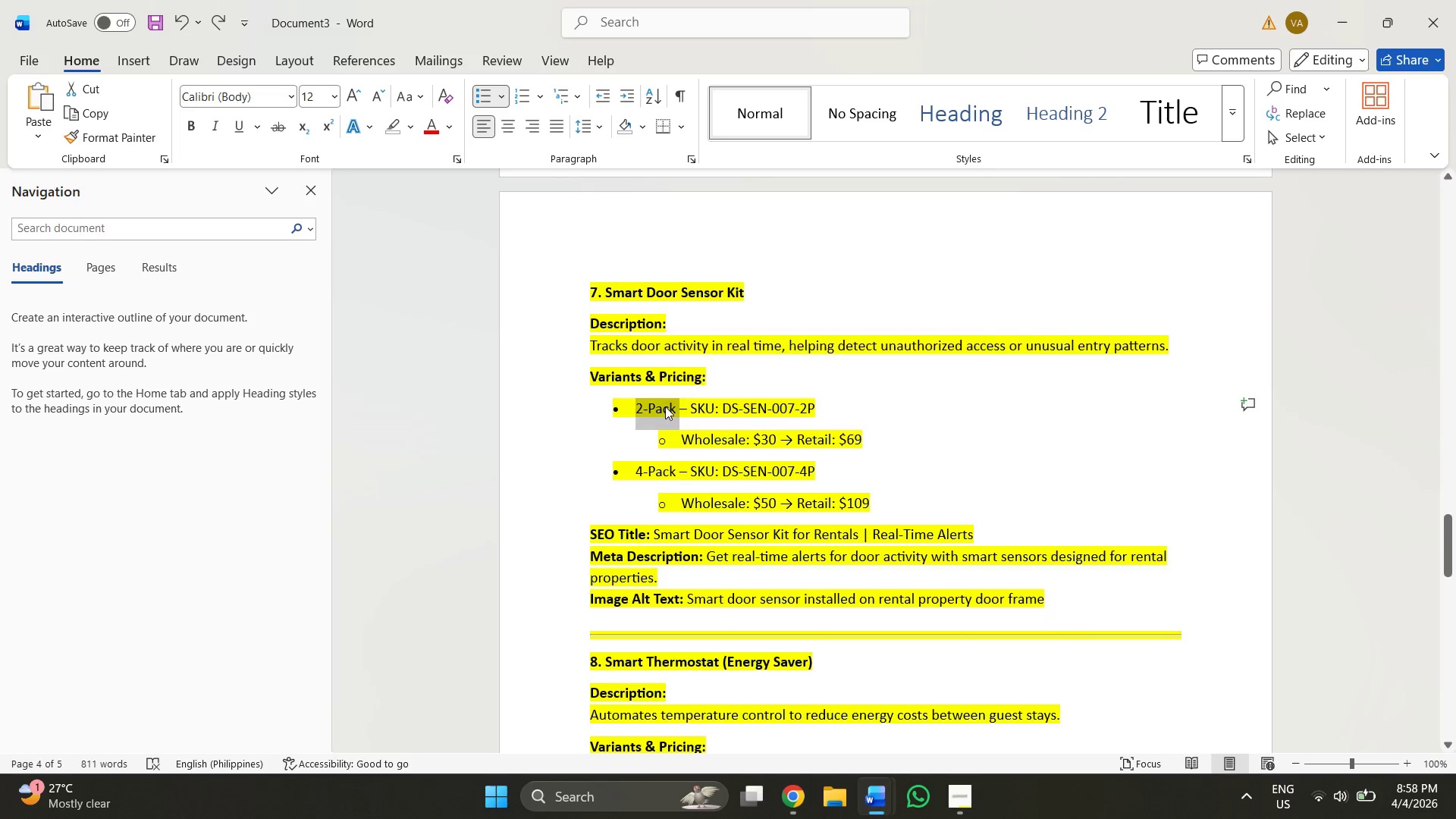 
key(Control+C)
 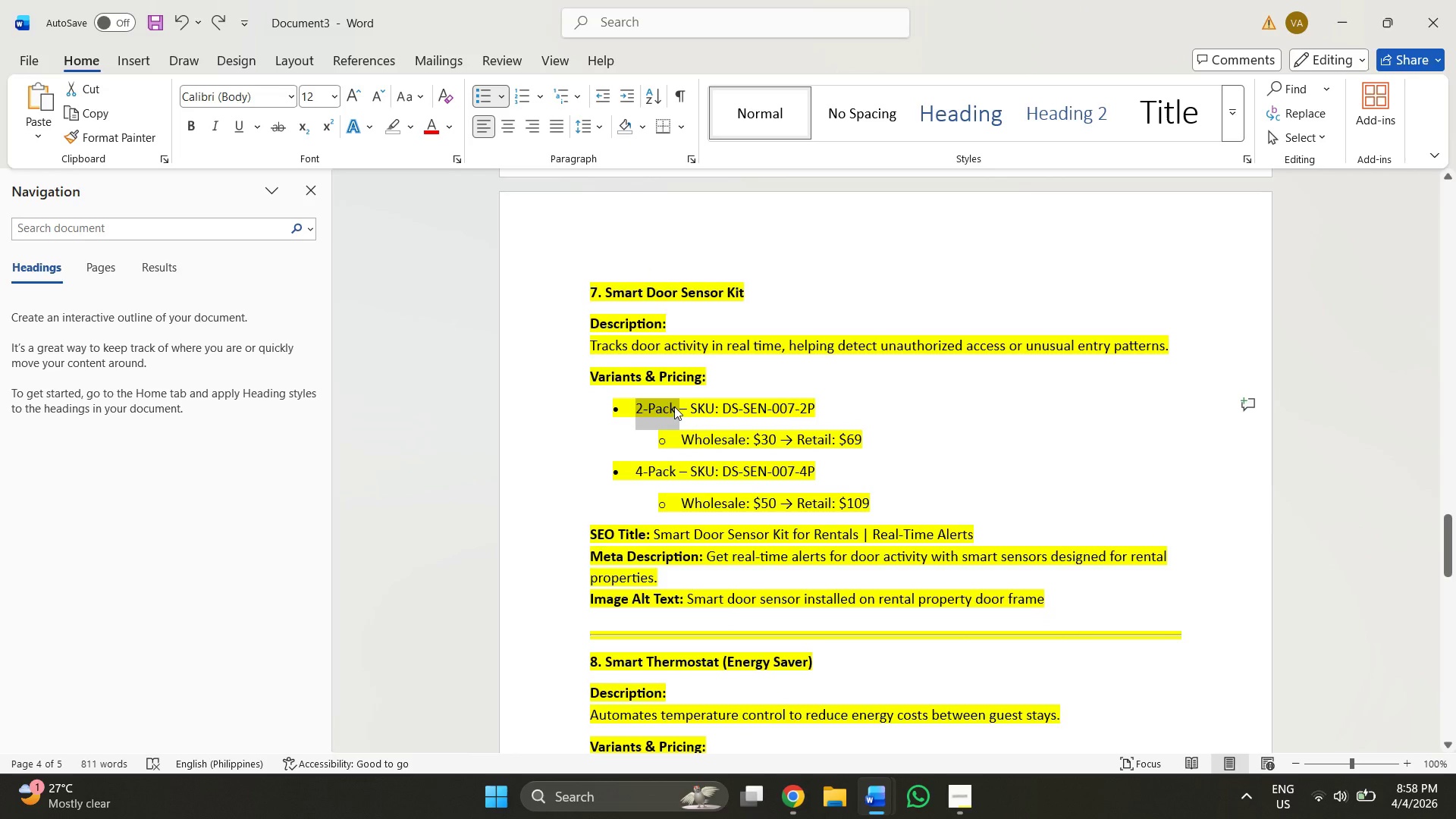 
key(Alt+Control+AltLeft)
 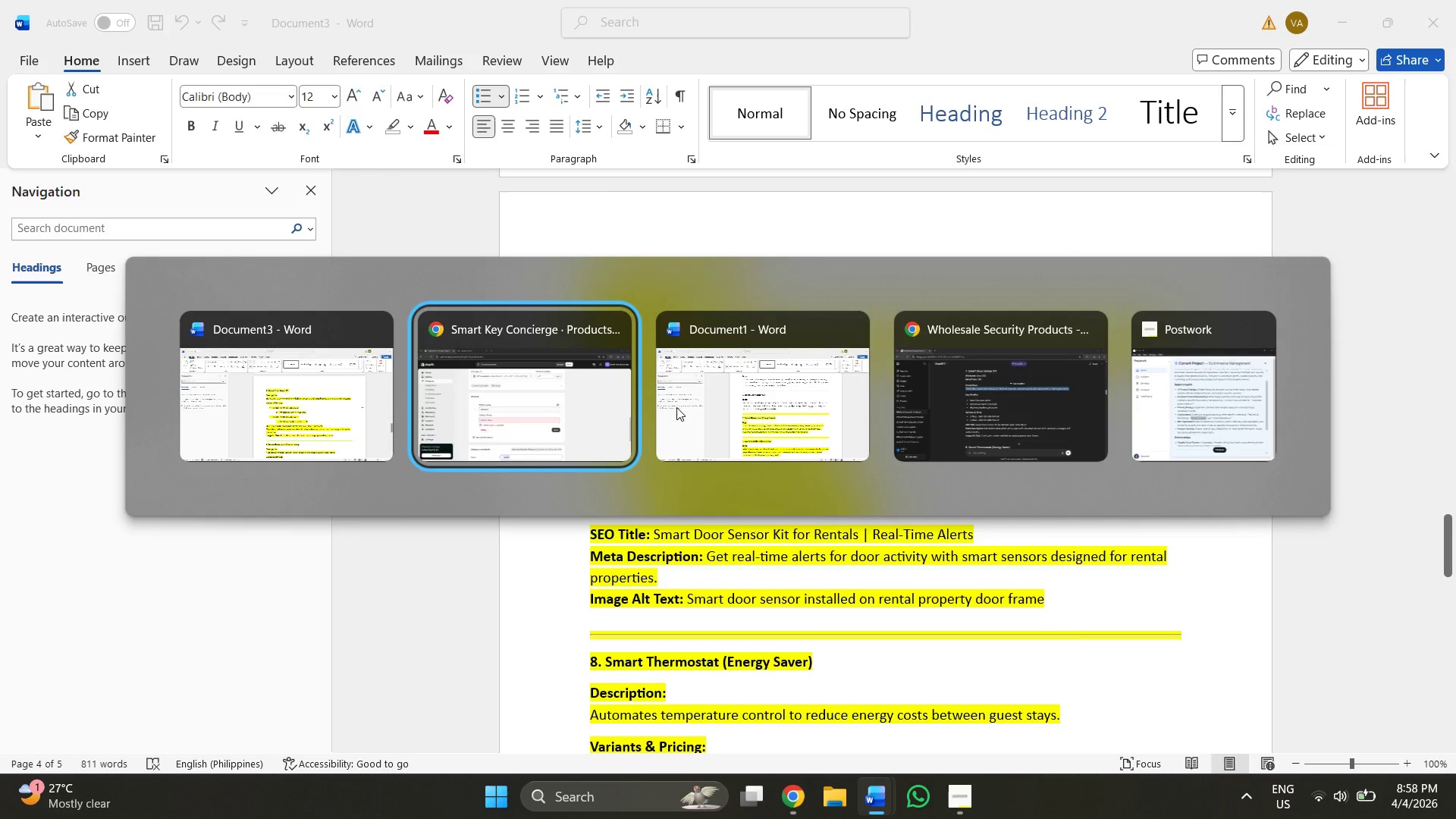 
key(Alt+Tab)
 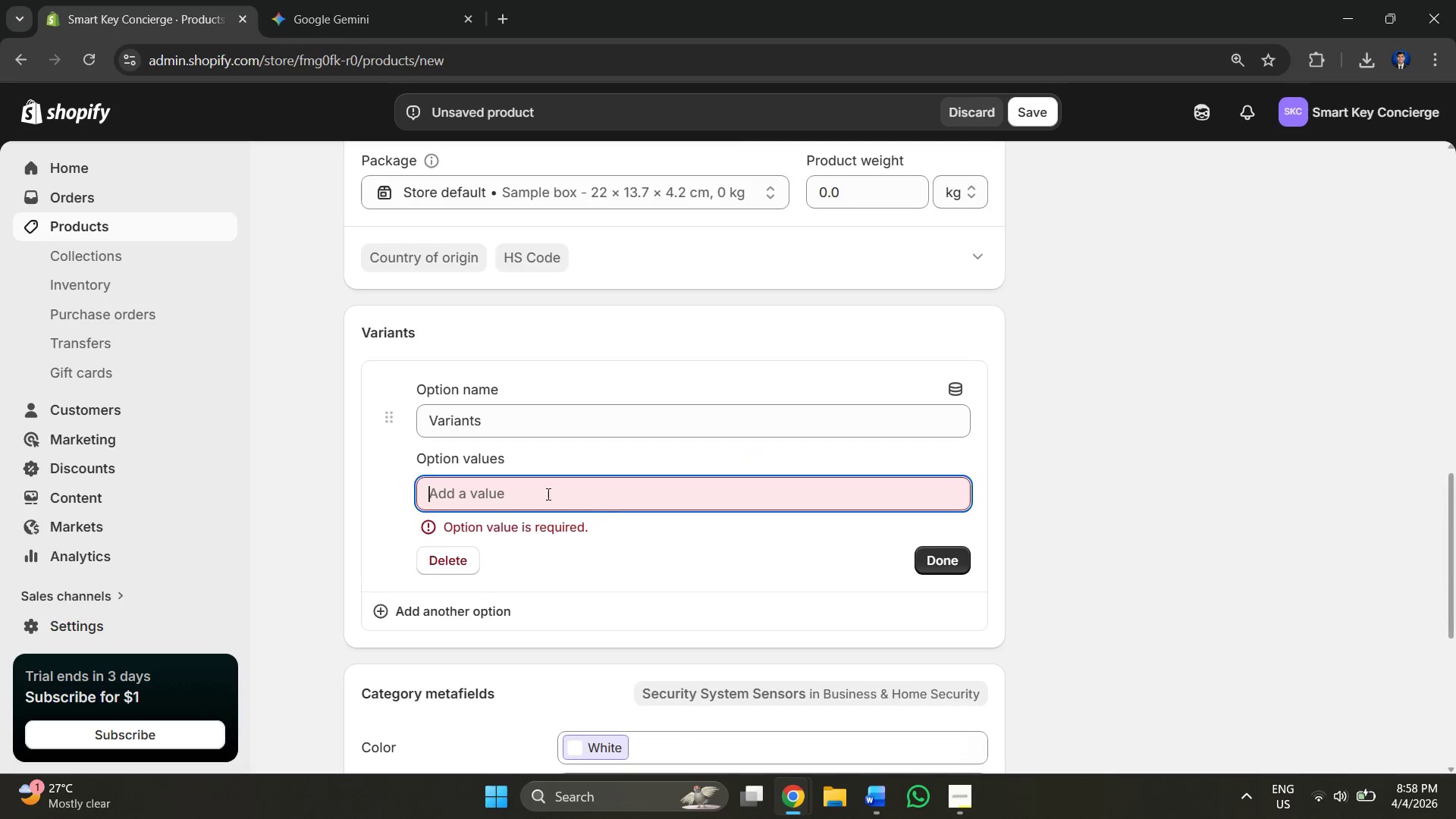 
key(Control+V)
 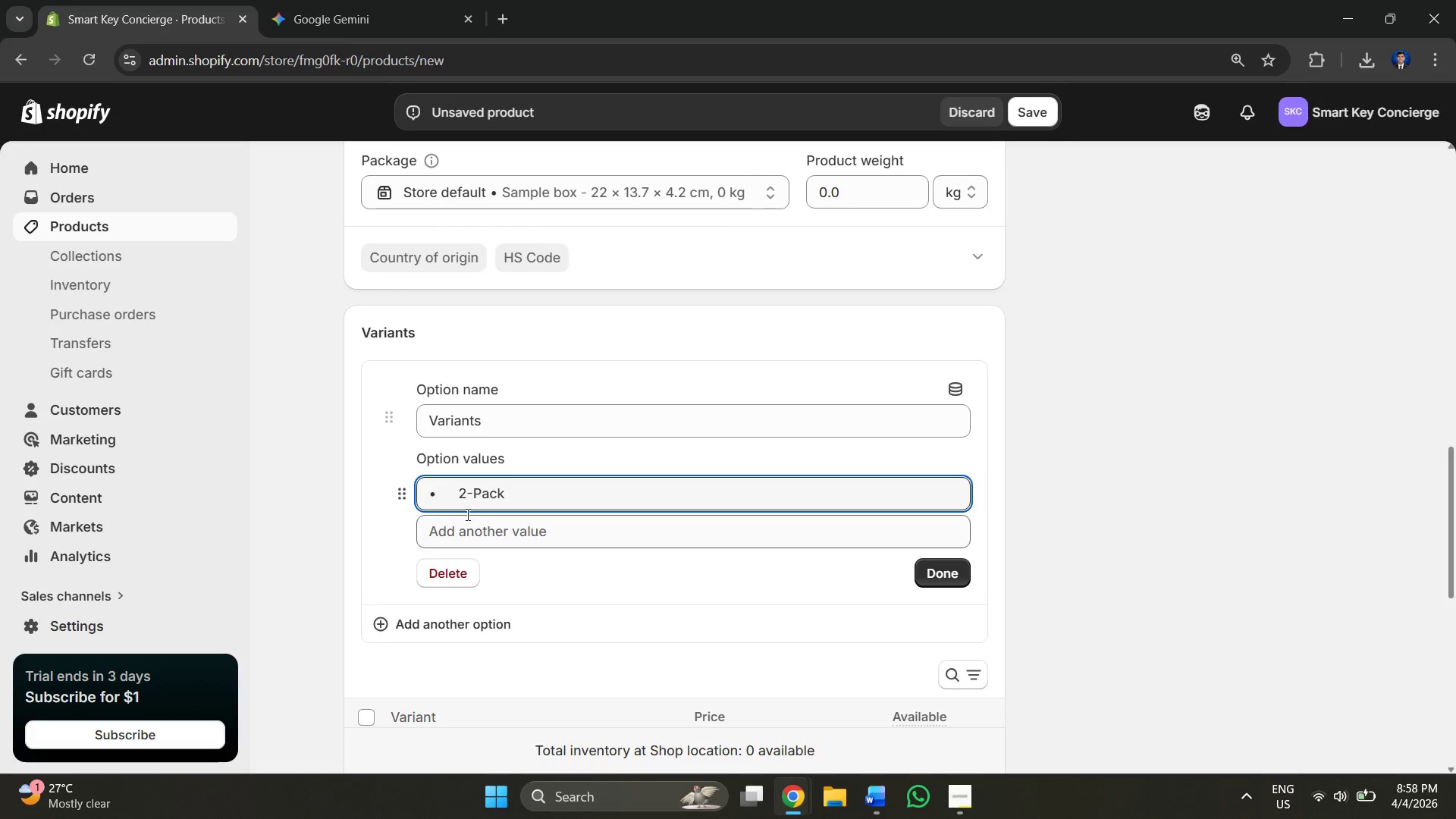 
left_click_drag(start_coordinate=[460, 491], to_coordinate=[403, 497])
 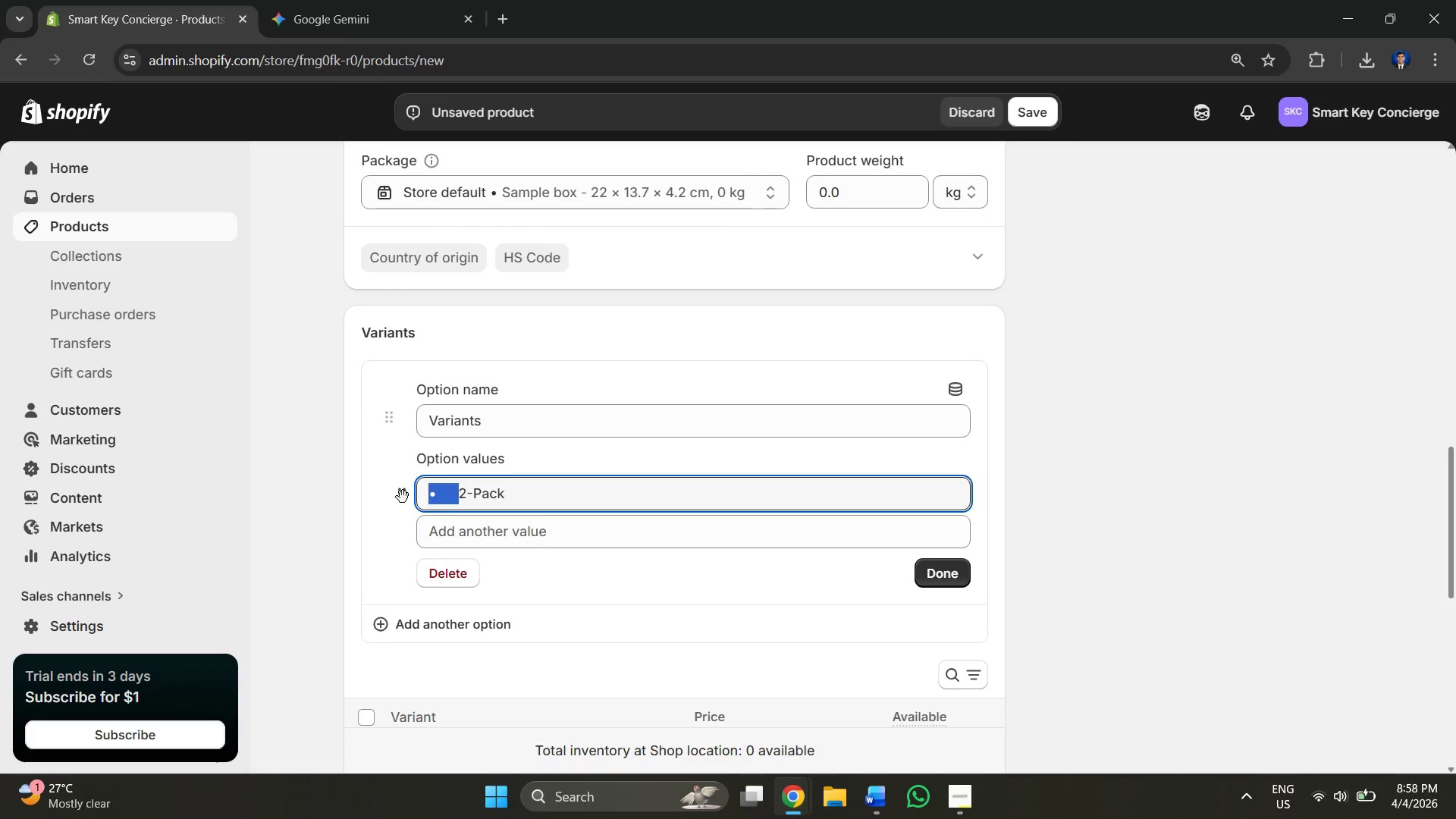 
key(Backspace)
 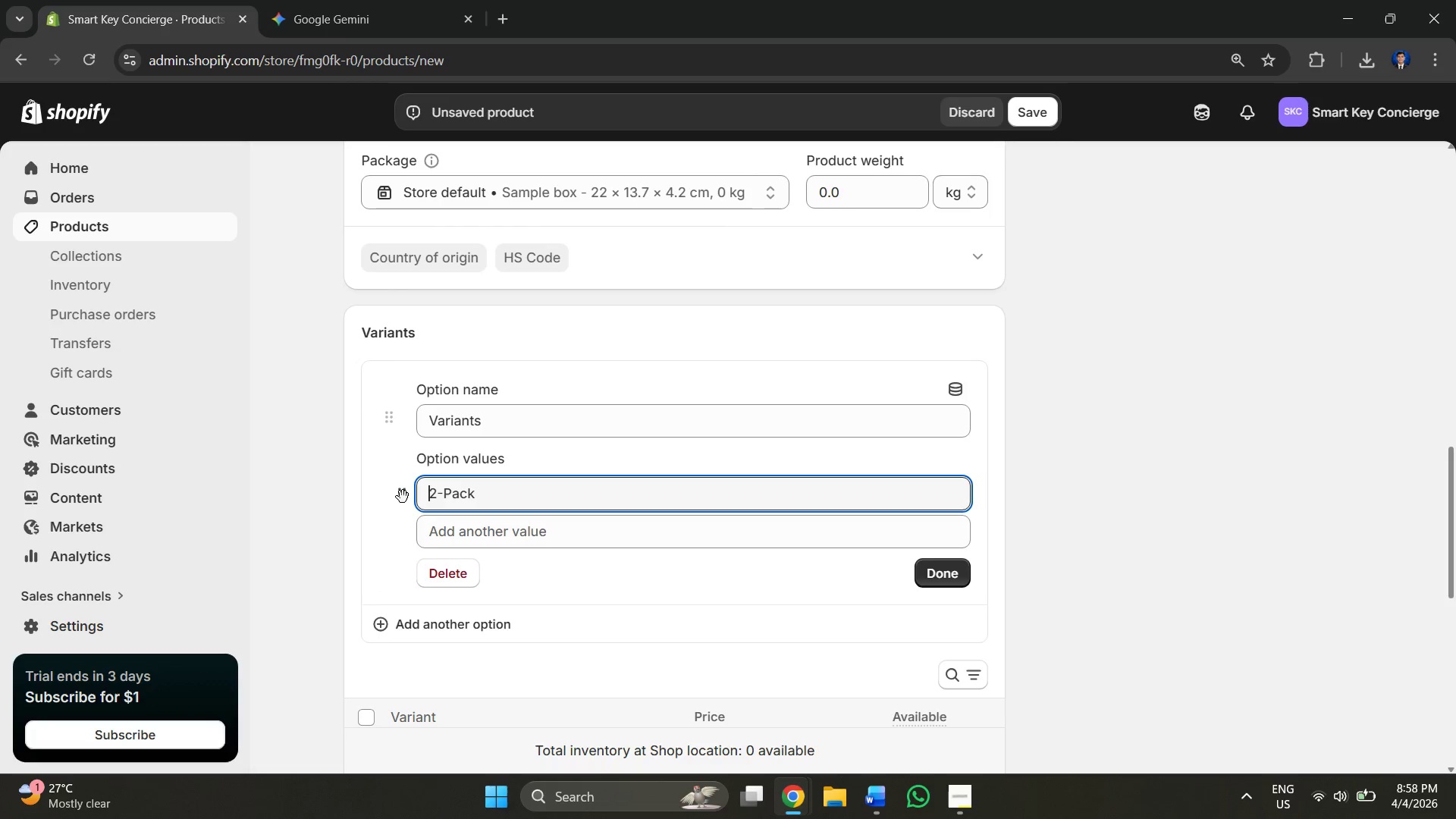 
key(Alt+AltLeft)
 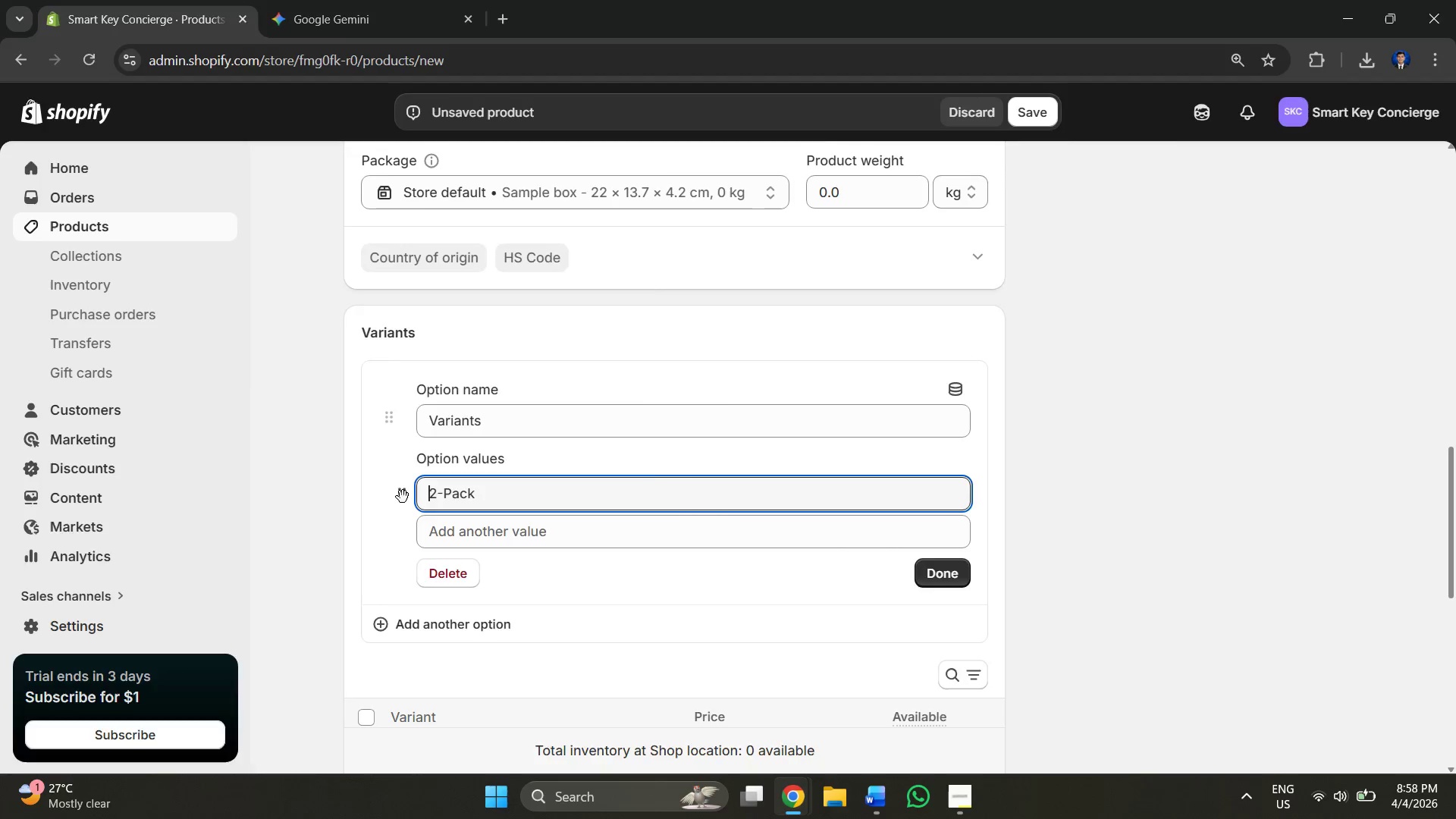 
key(Alt+Tab)
 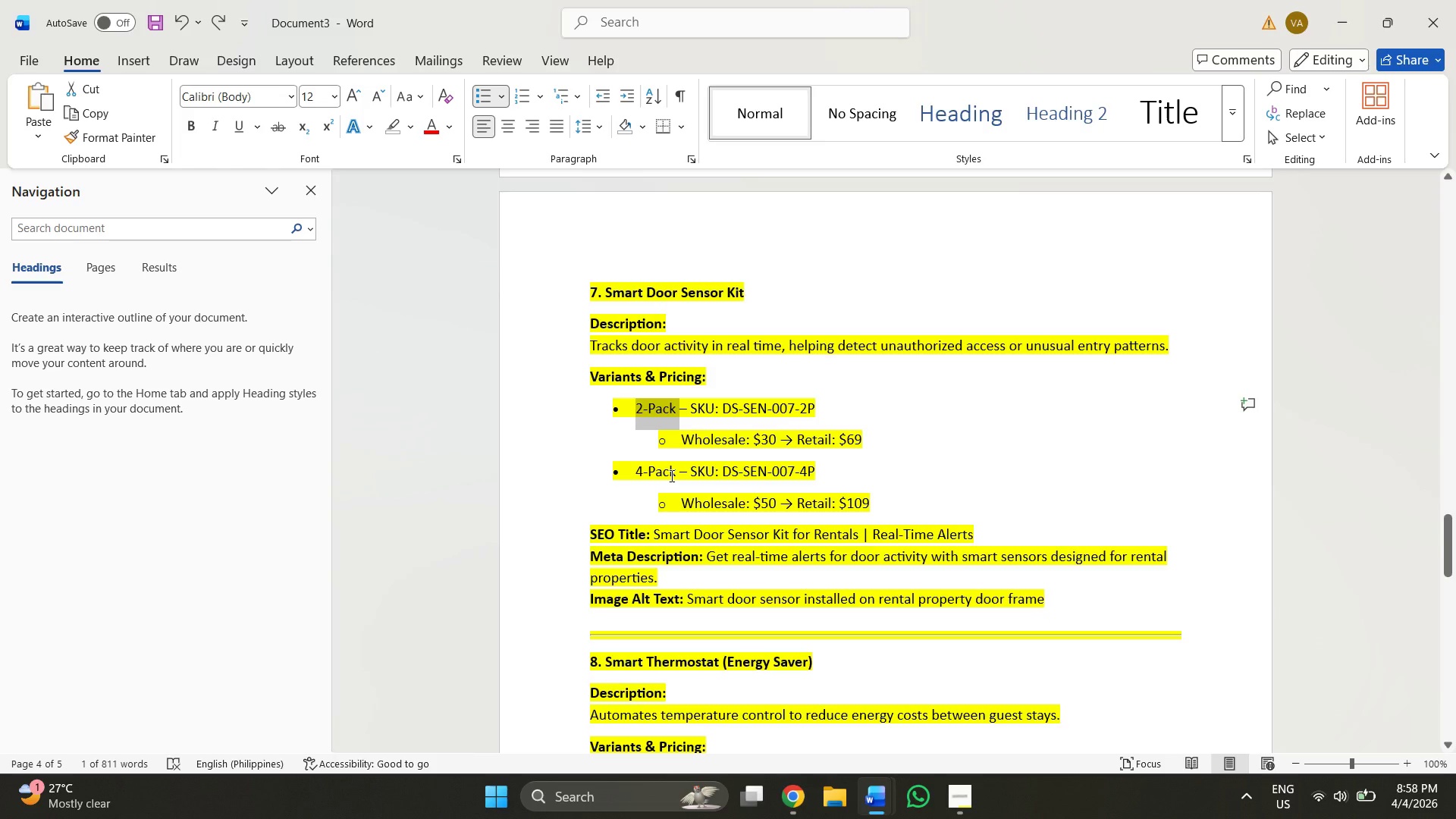 
left_click_drag(start_coordinate=[673, 475], to_coordinate=[639, 472])
 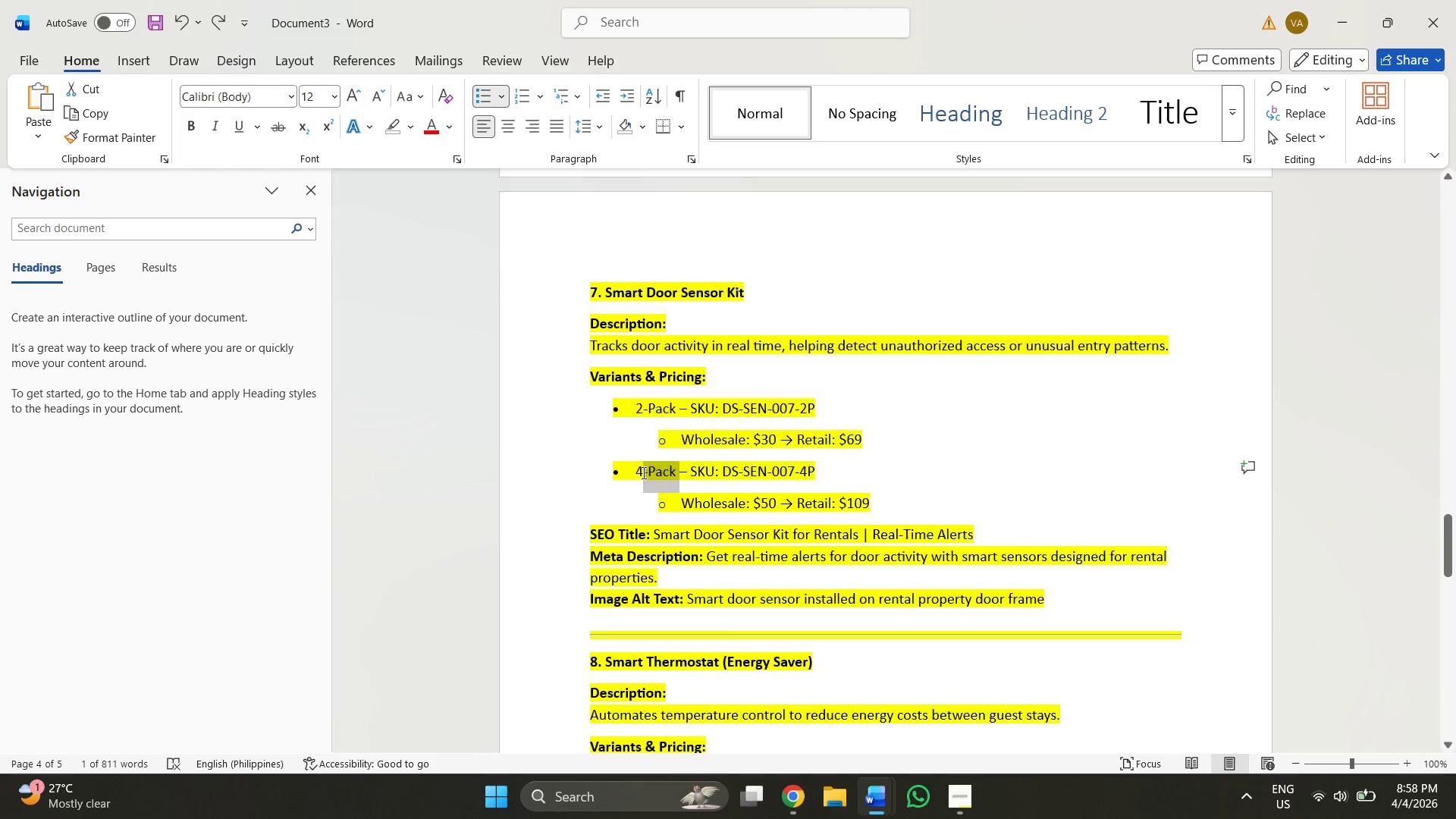 
right_click([642, 472])
 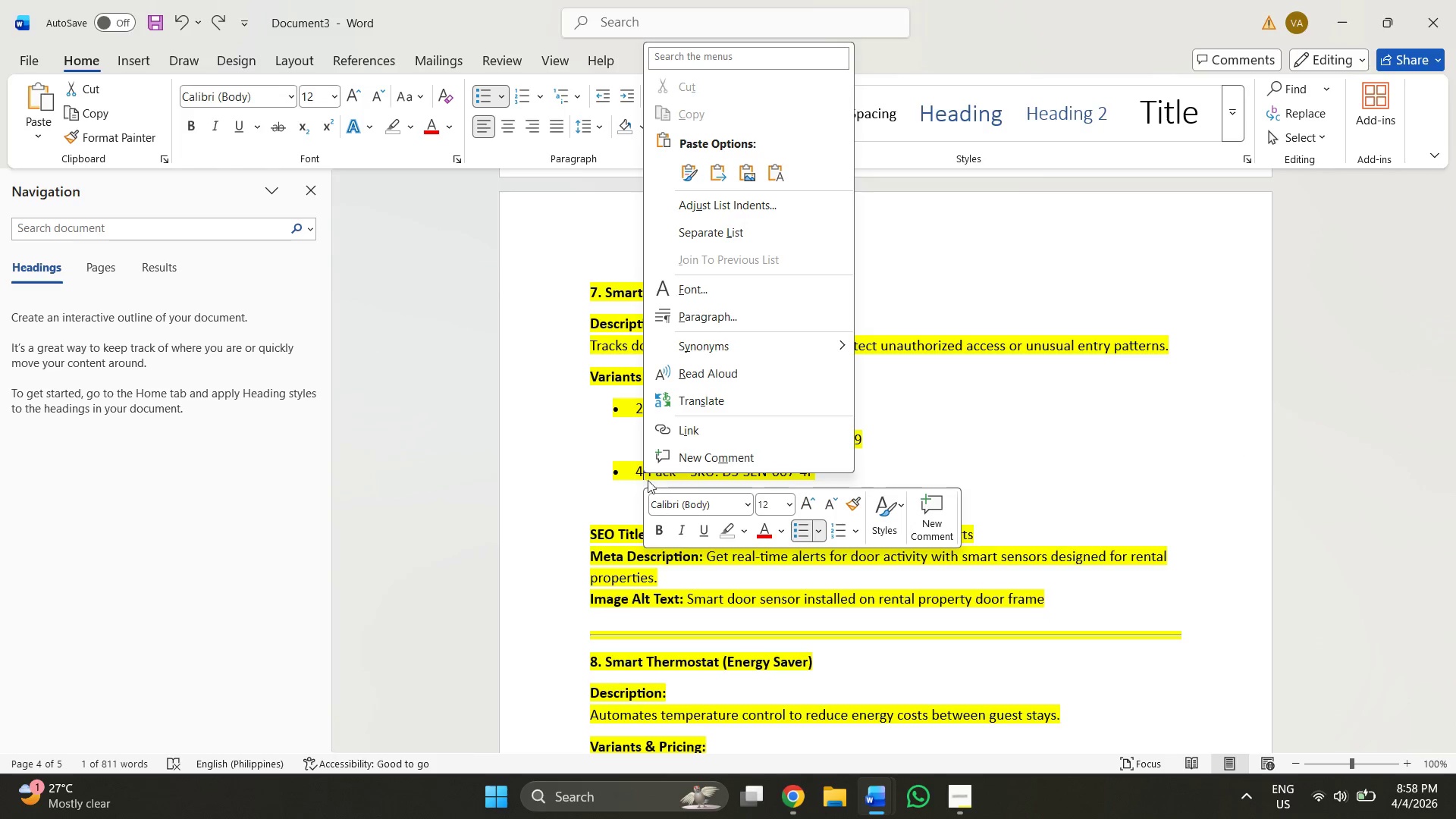 
left_click([608, 483])
 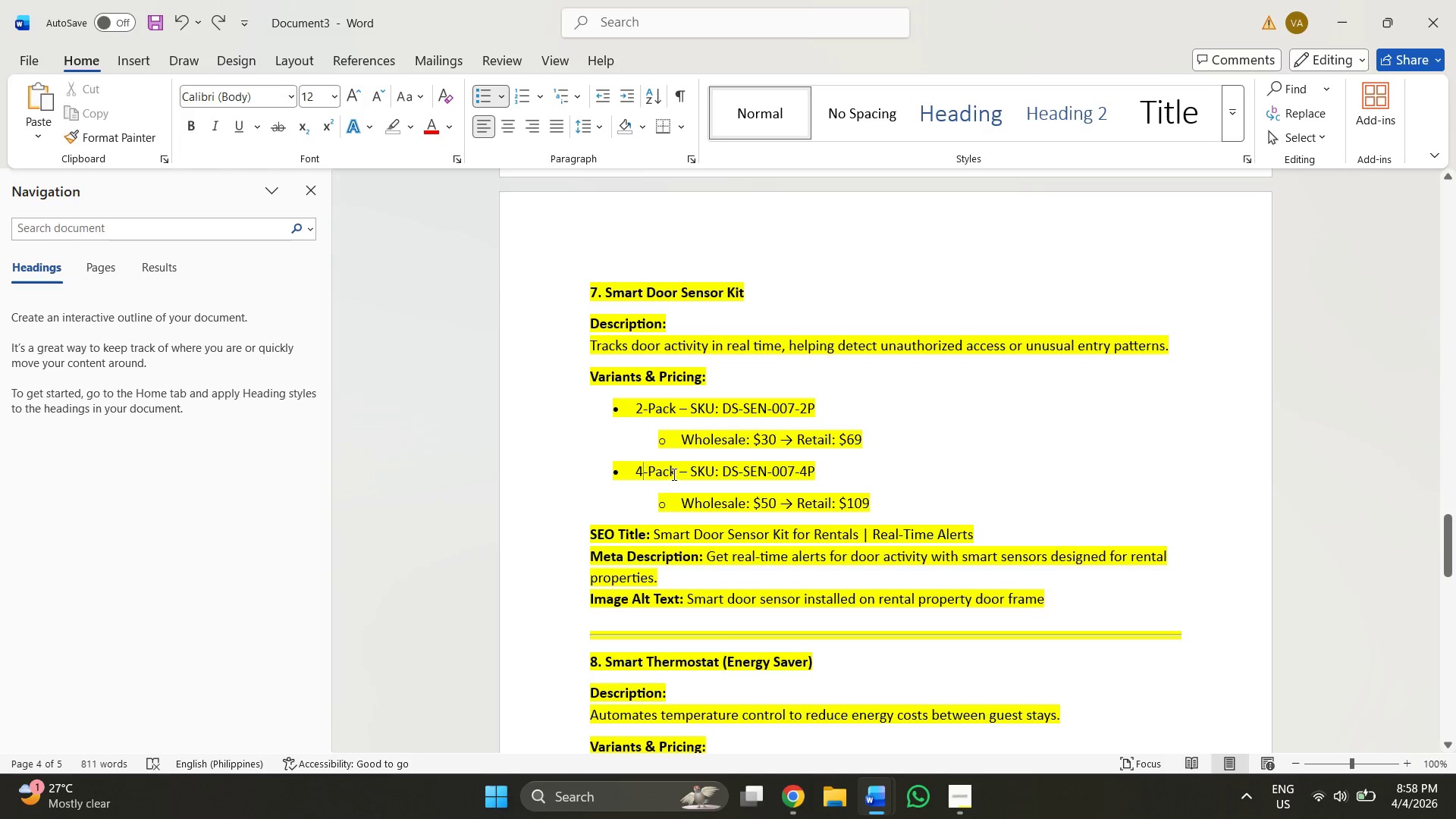 
left_click_drag(start_coordinate=[673, 474], to_coordinate=[638, 479])
 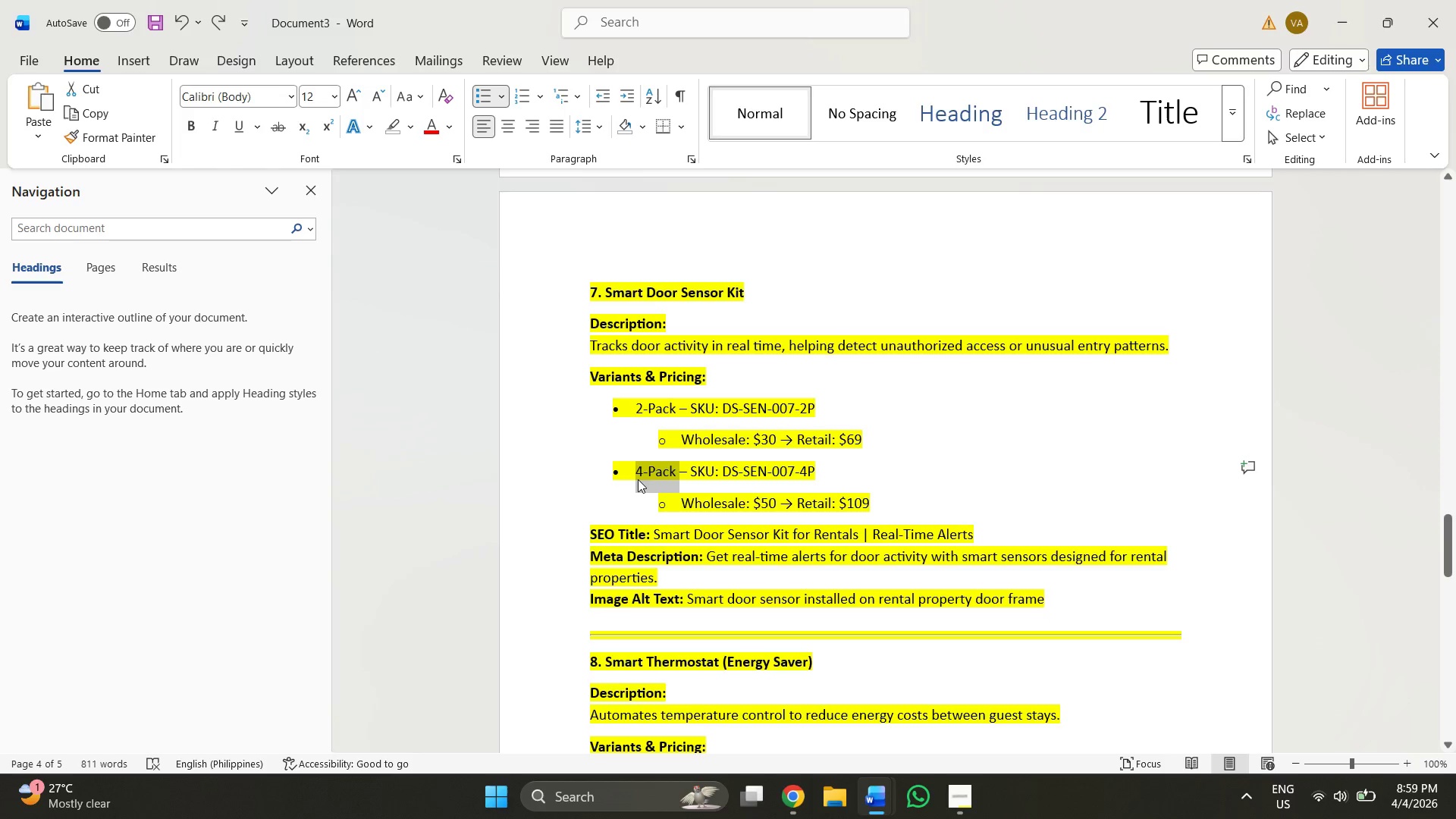 
key(Control+C)
 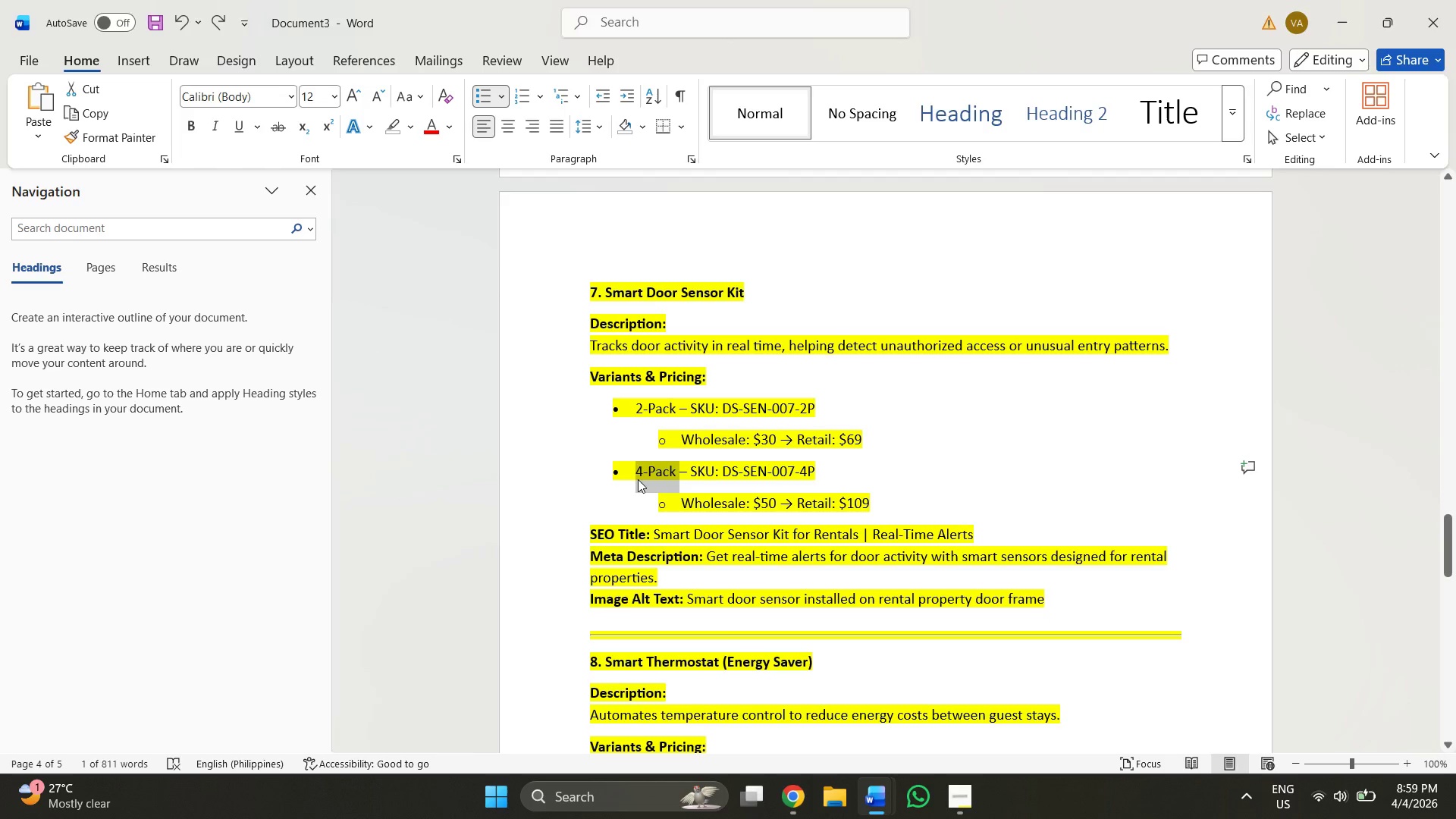 
key(Alt+AltLeft)
 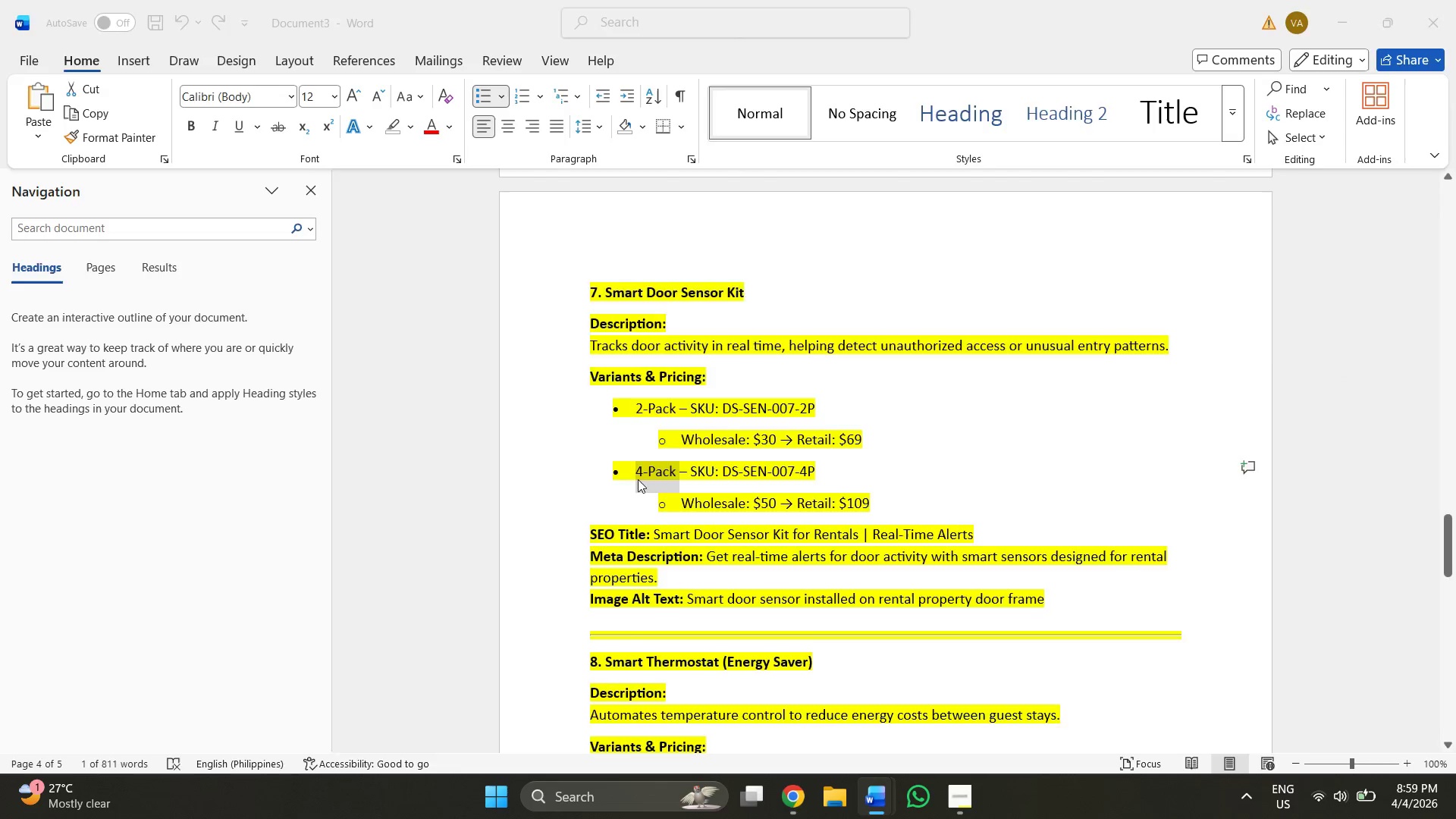 
key(Alt+Tab)
 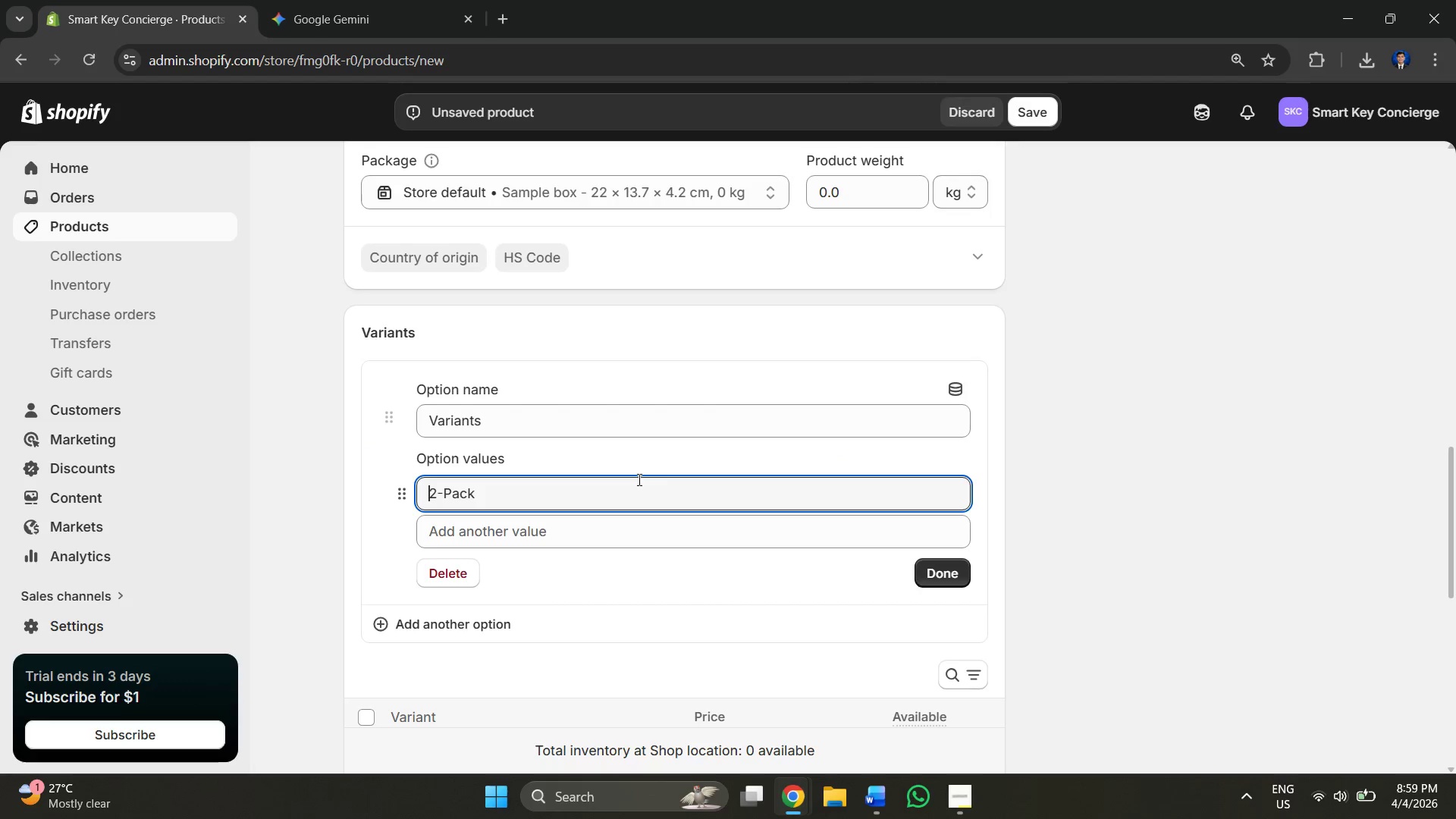 
hold_key(key=ControlLeft, duration=0.56)
 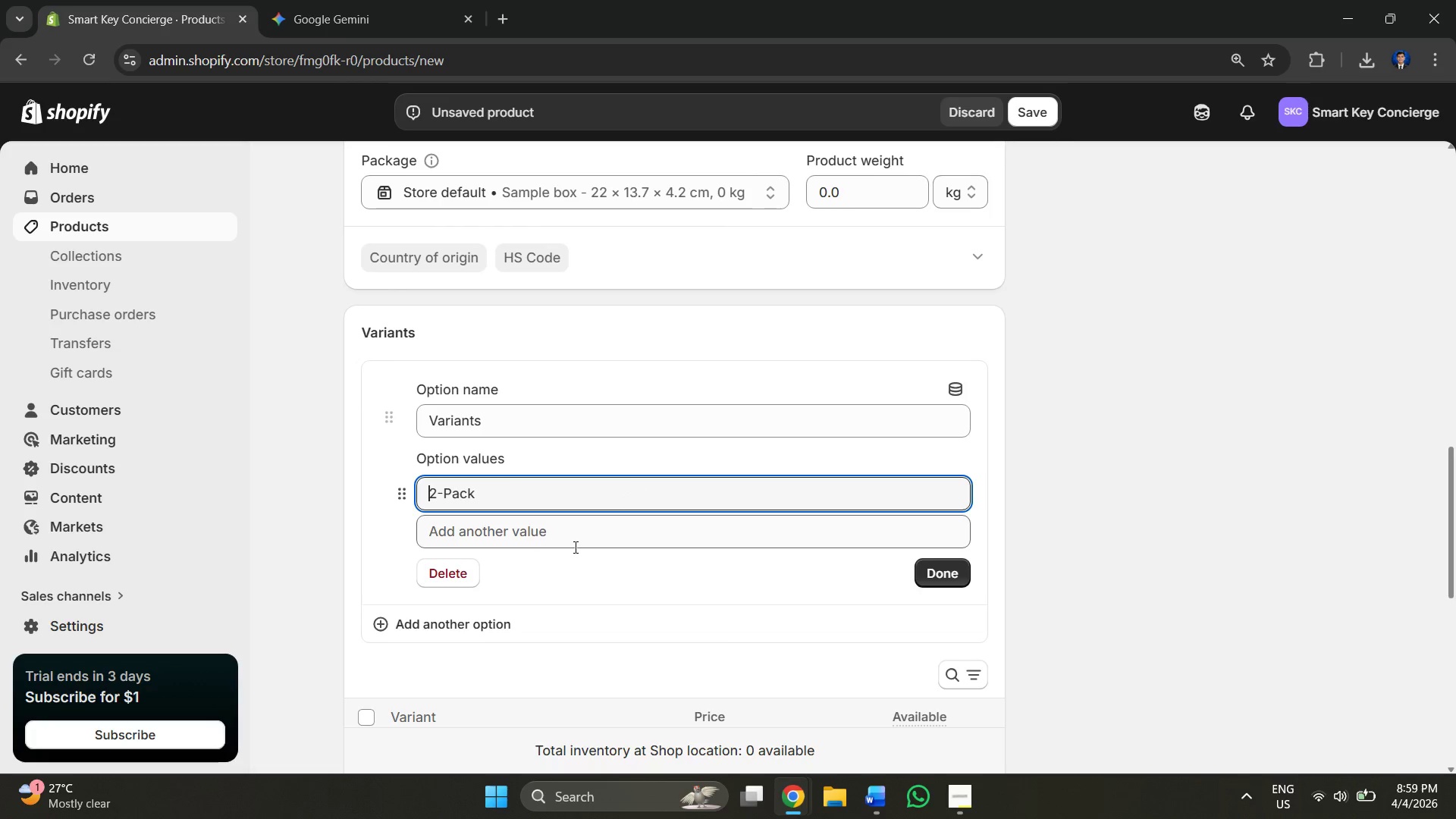 
left_click([564, 539])
 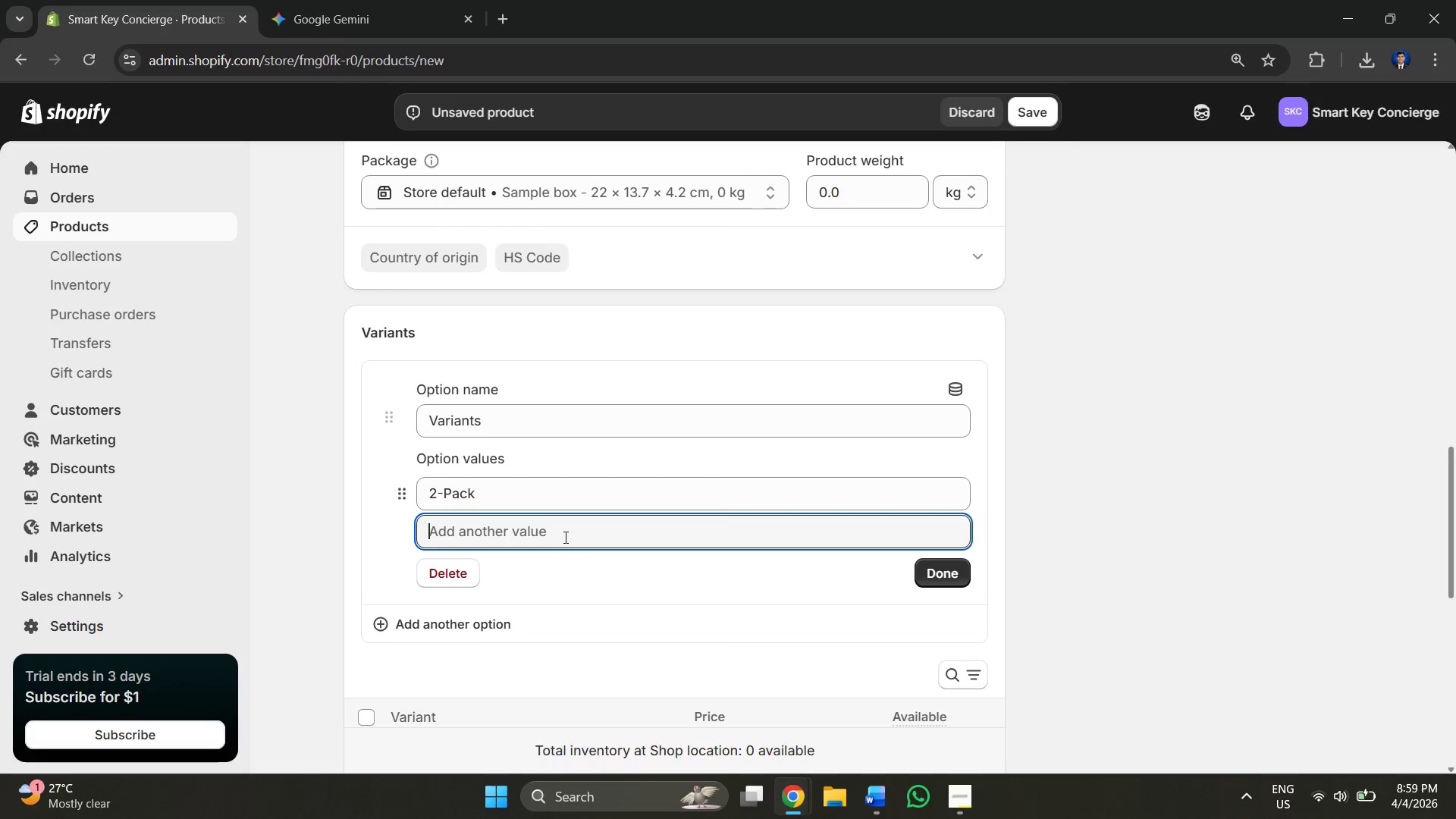 
key(Control+V)
 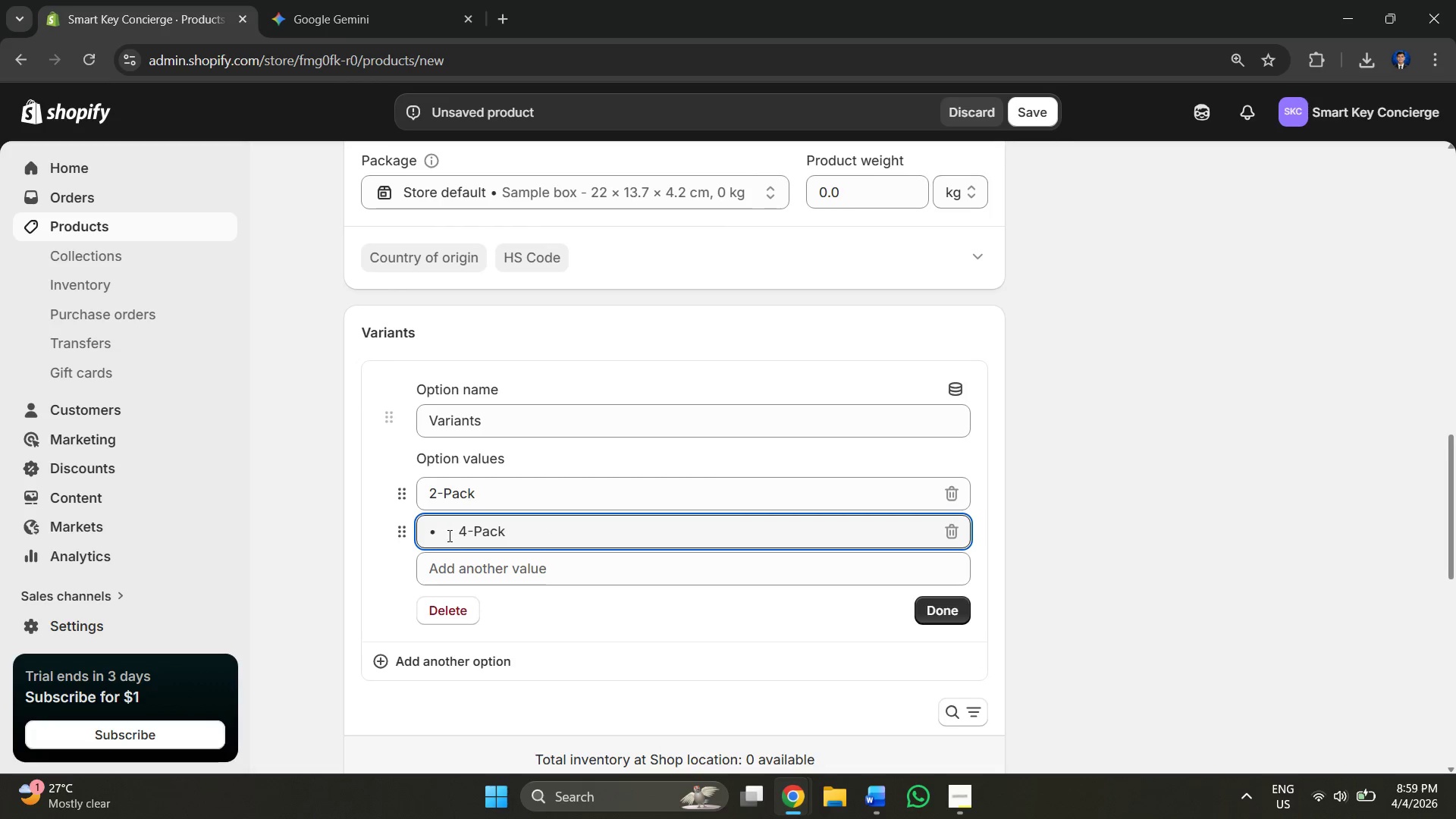 
left_click([457, 534])
 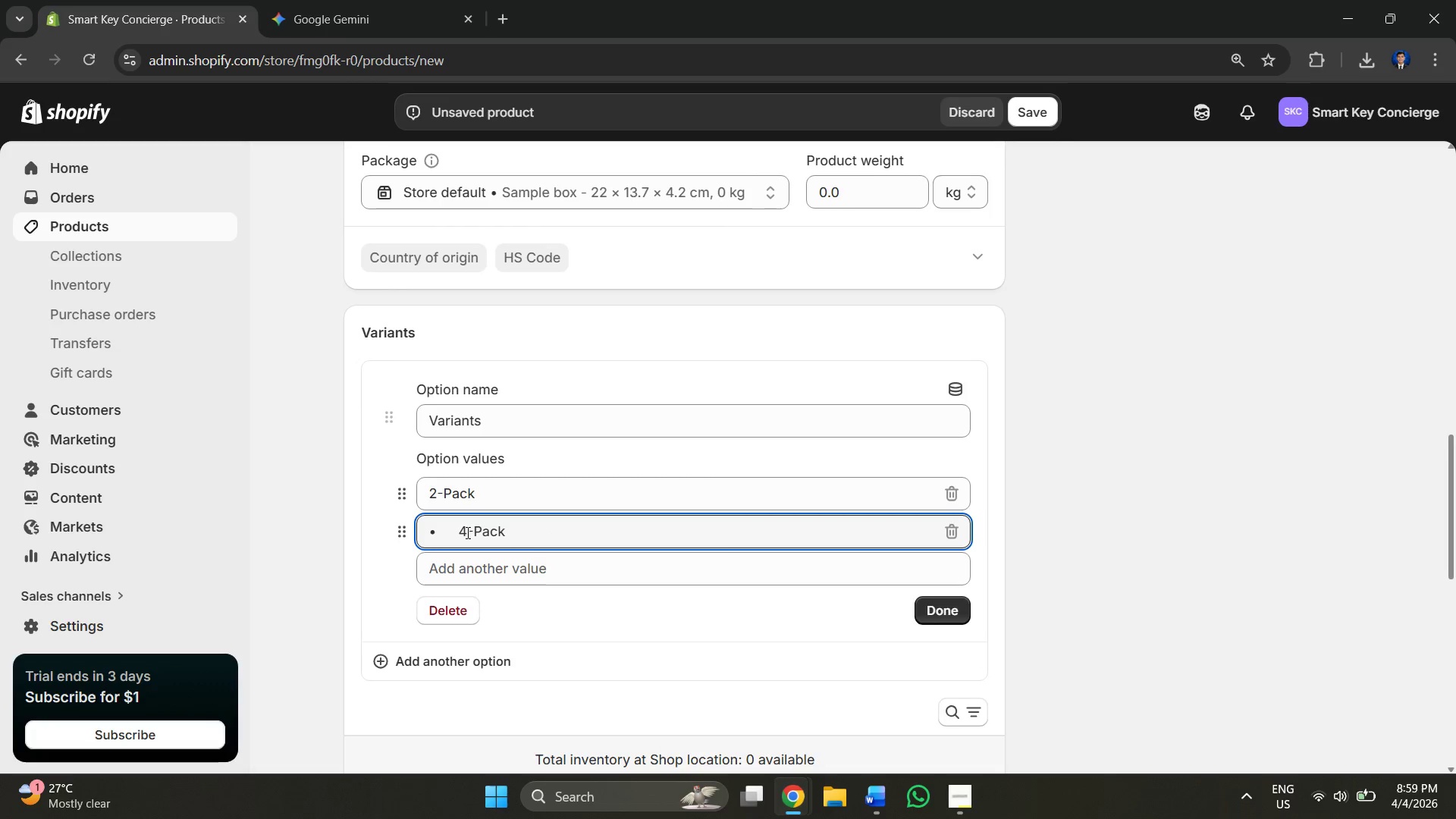 
key(Control+Backspace)
 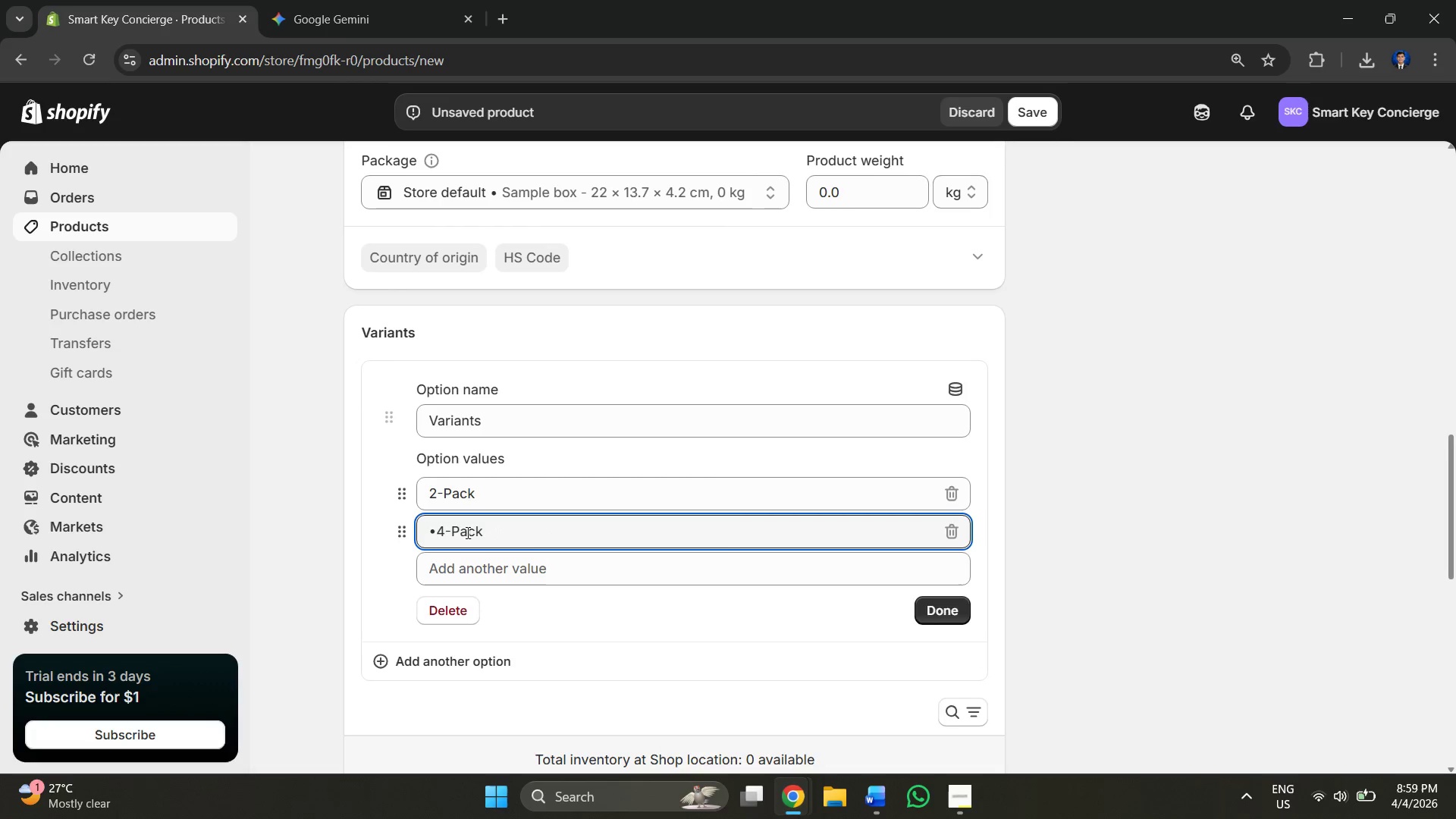 
key(Backspace)
 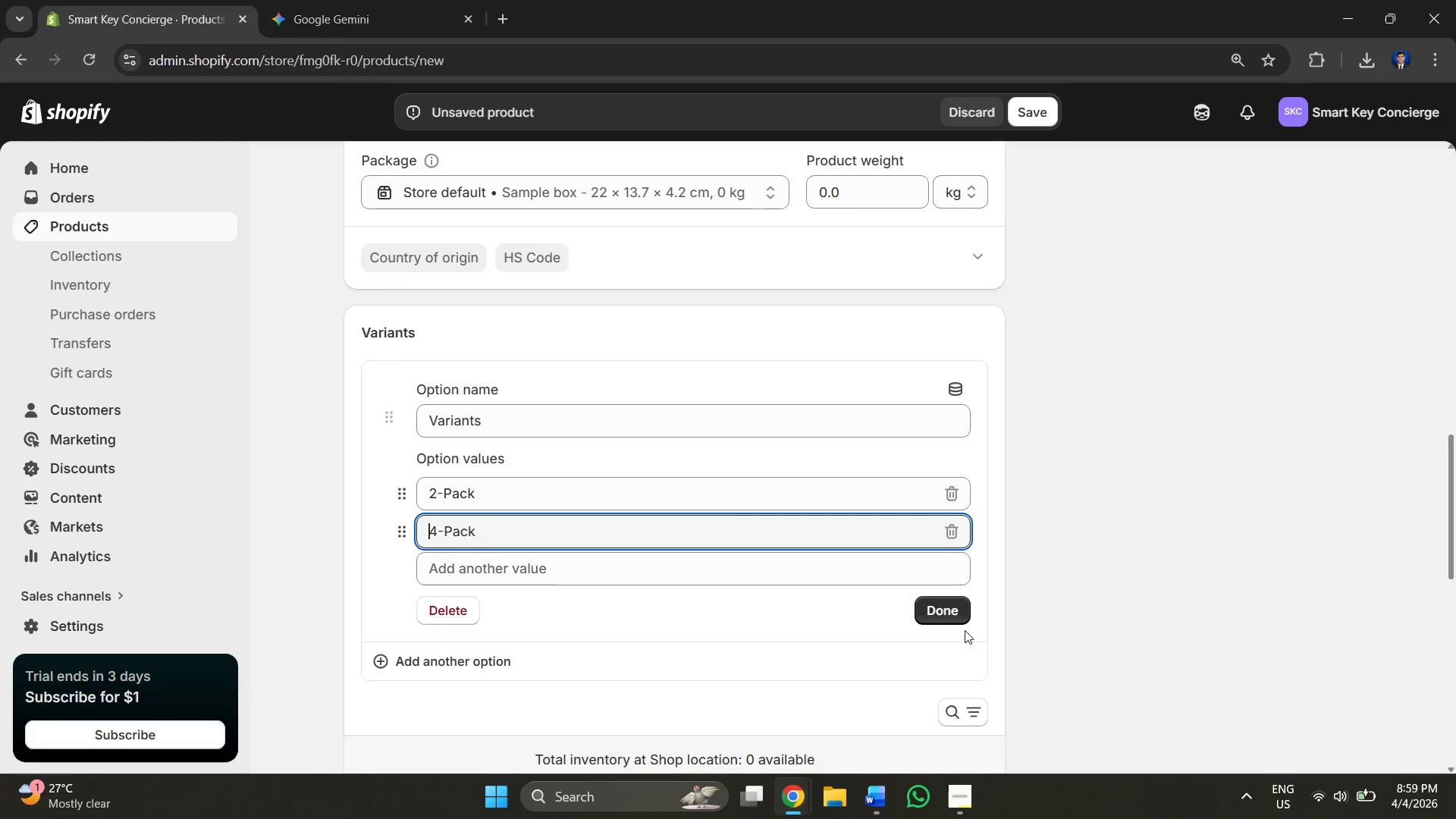 
left_click([949, 620])
 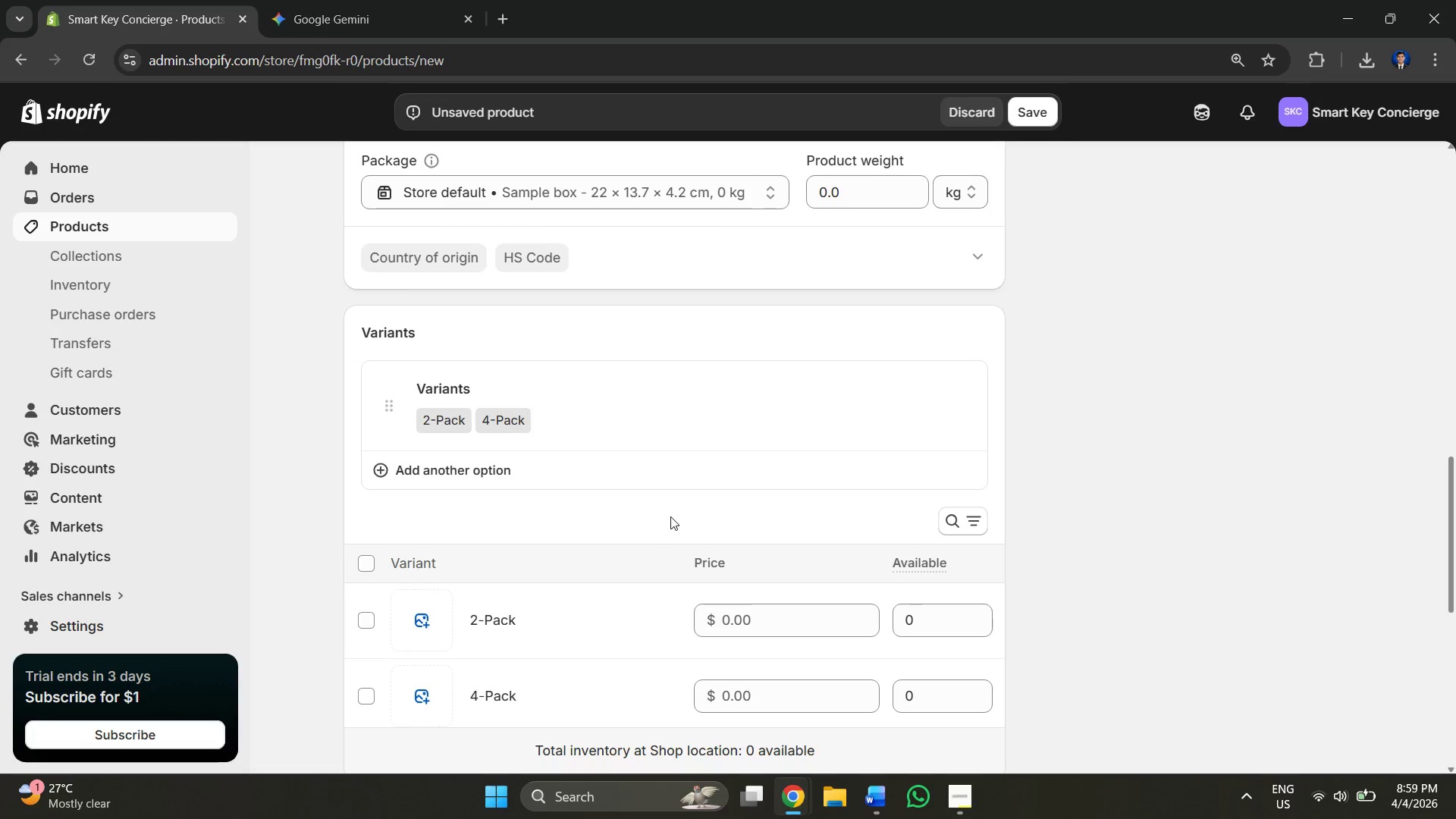 
scroll: coordinate [600, 551], scroll_direction: down, amount: 2.0
 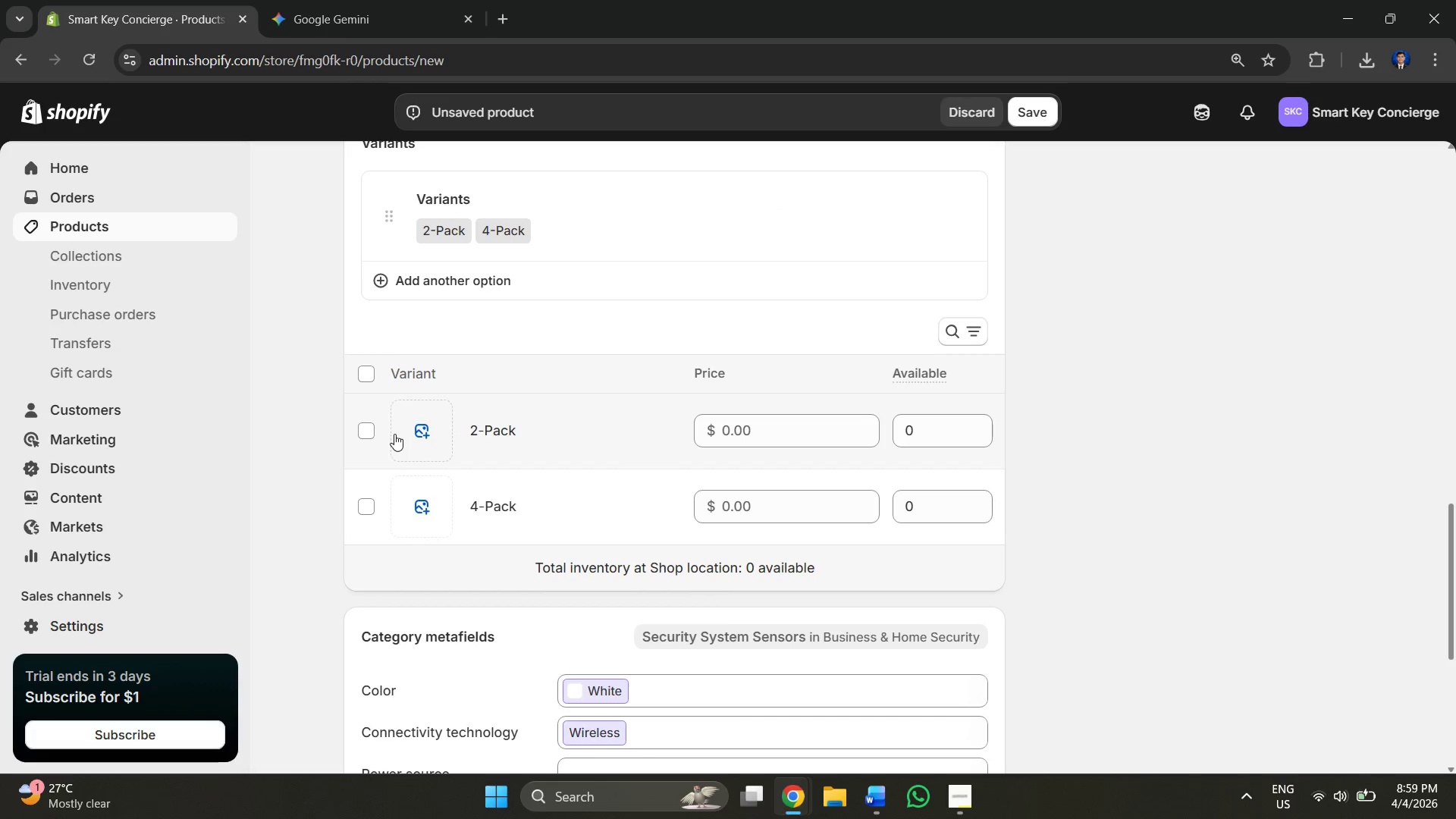 
left_click([425, 435])
 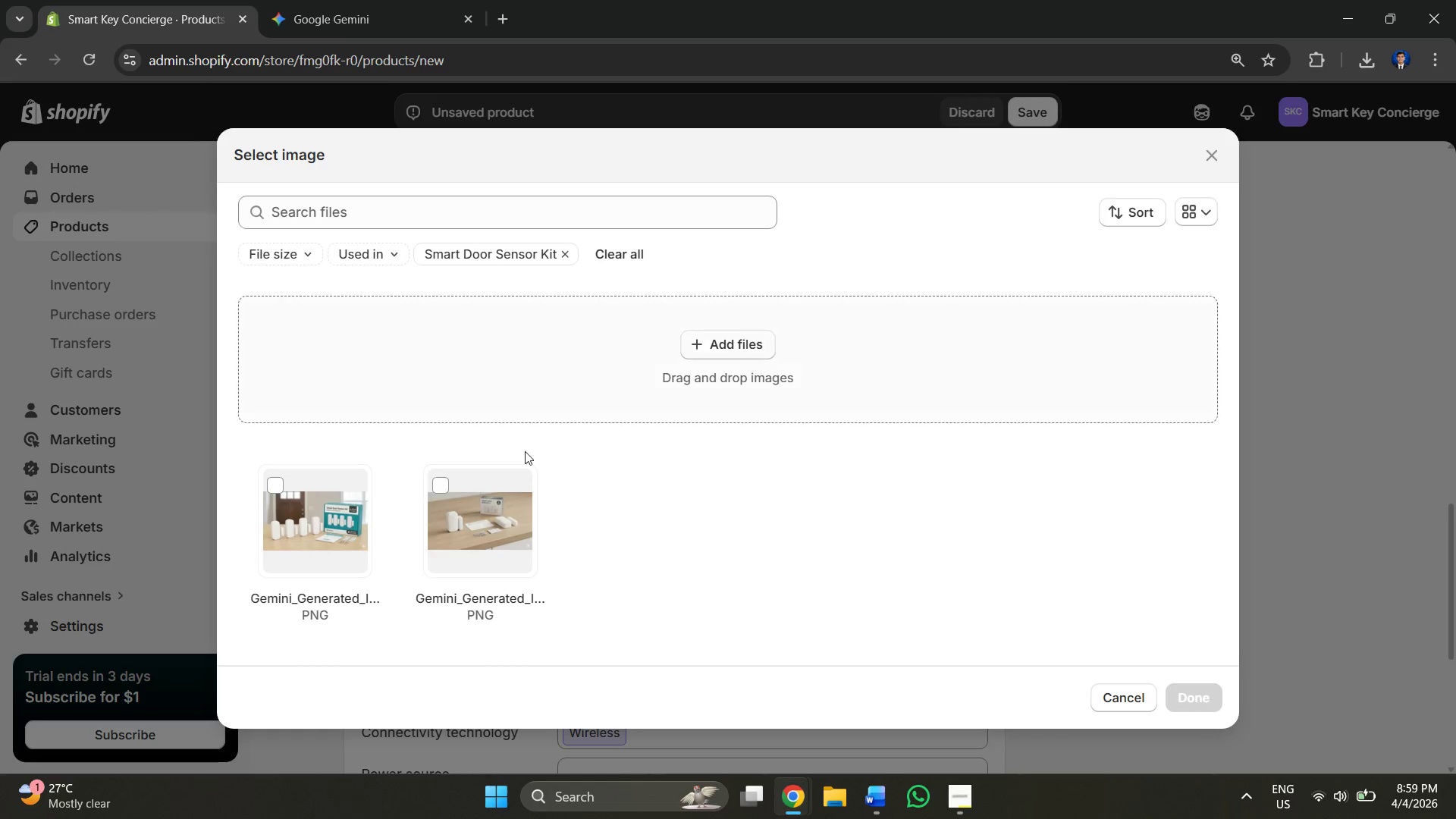 
left_click([460, 512])
 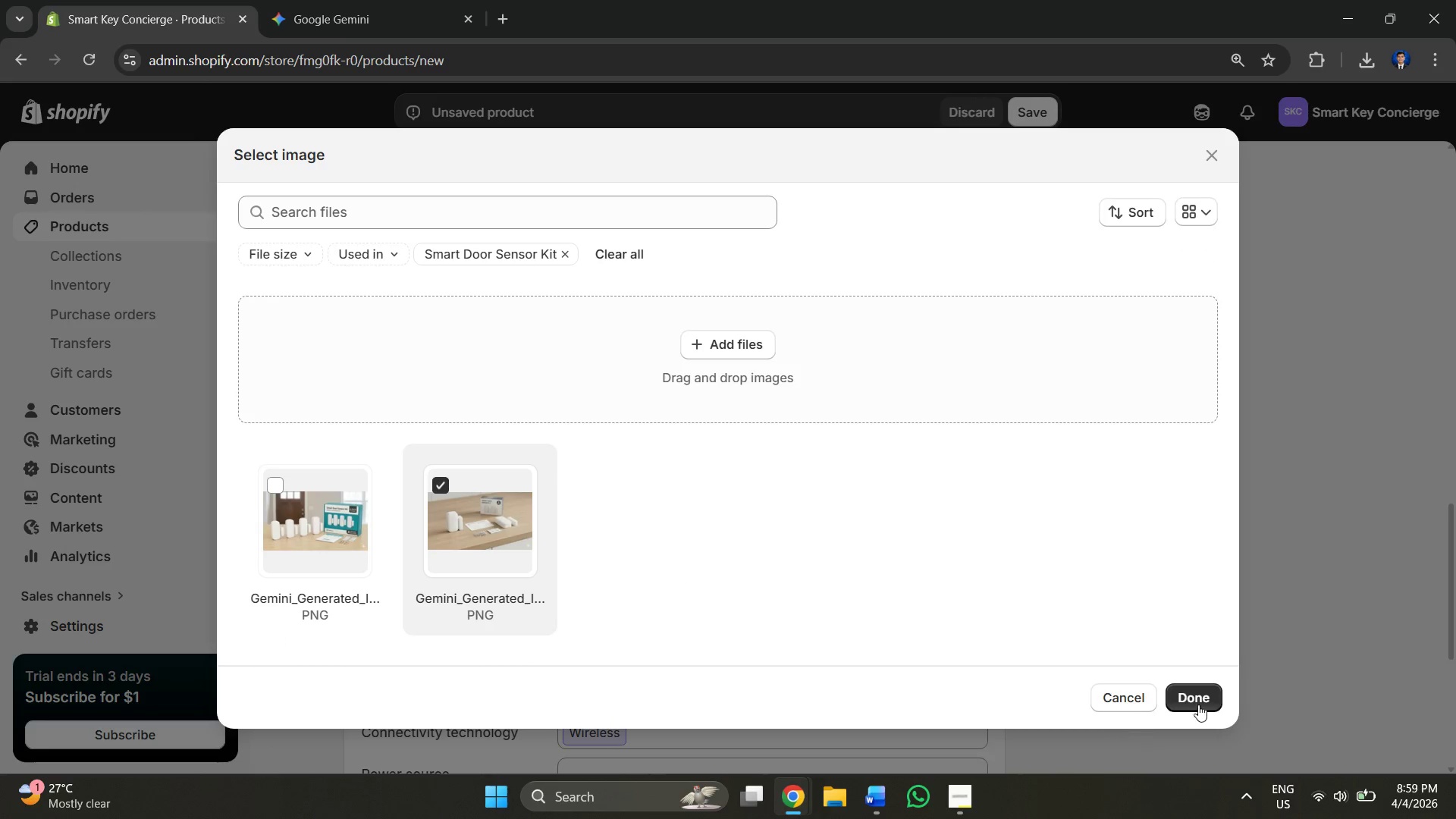 
left_click([1197, 701])
 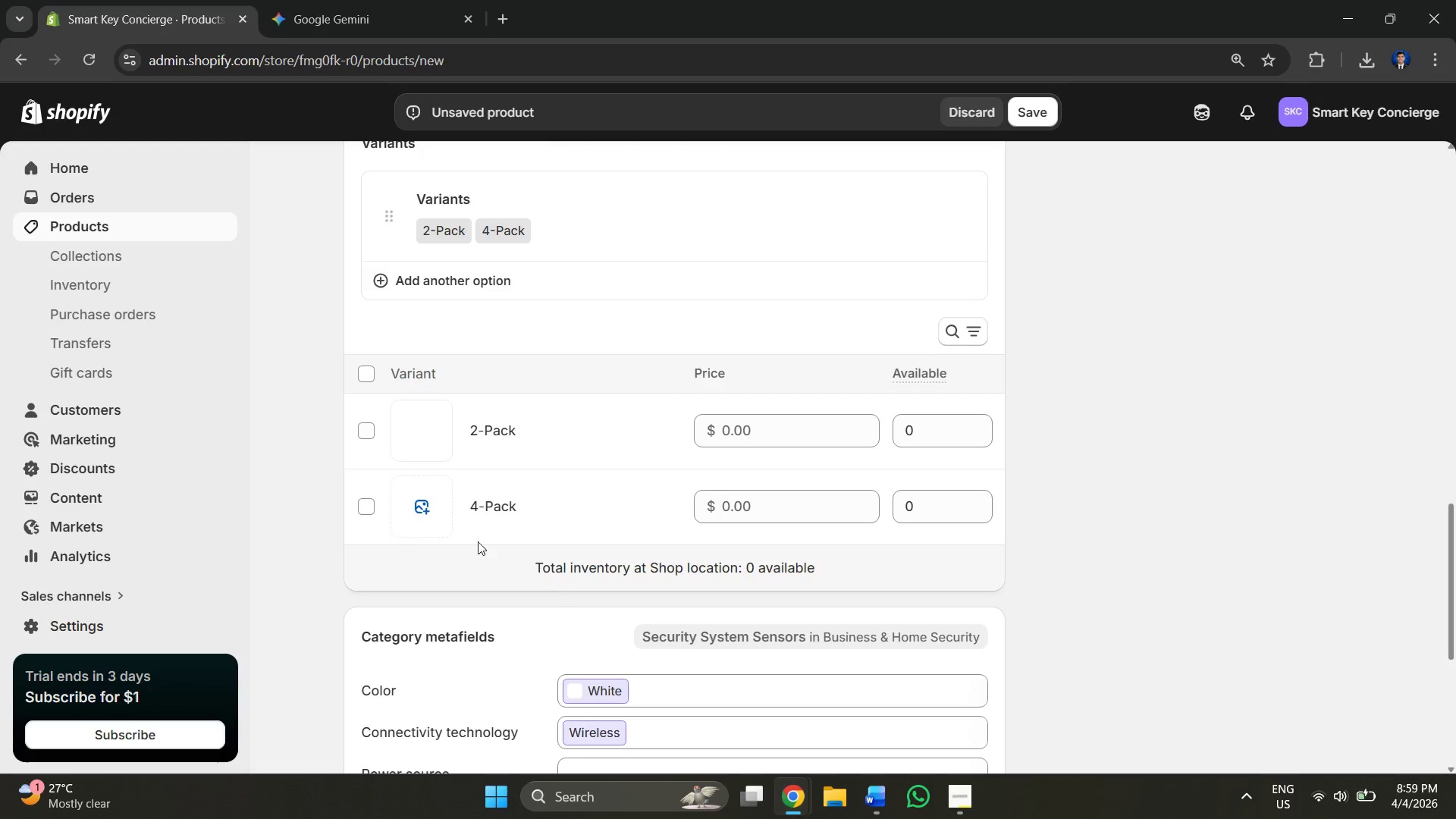 
left_click([444, 504])
 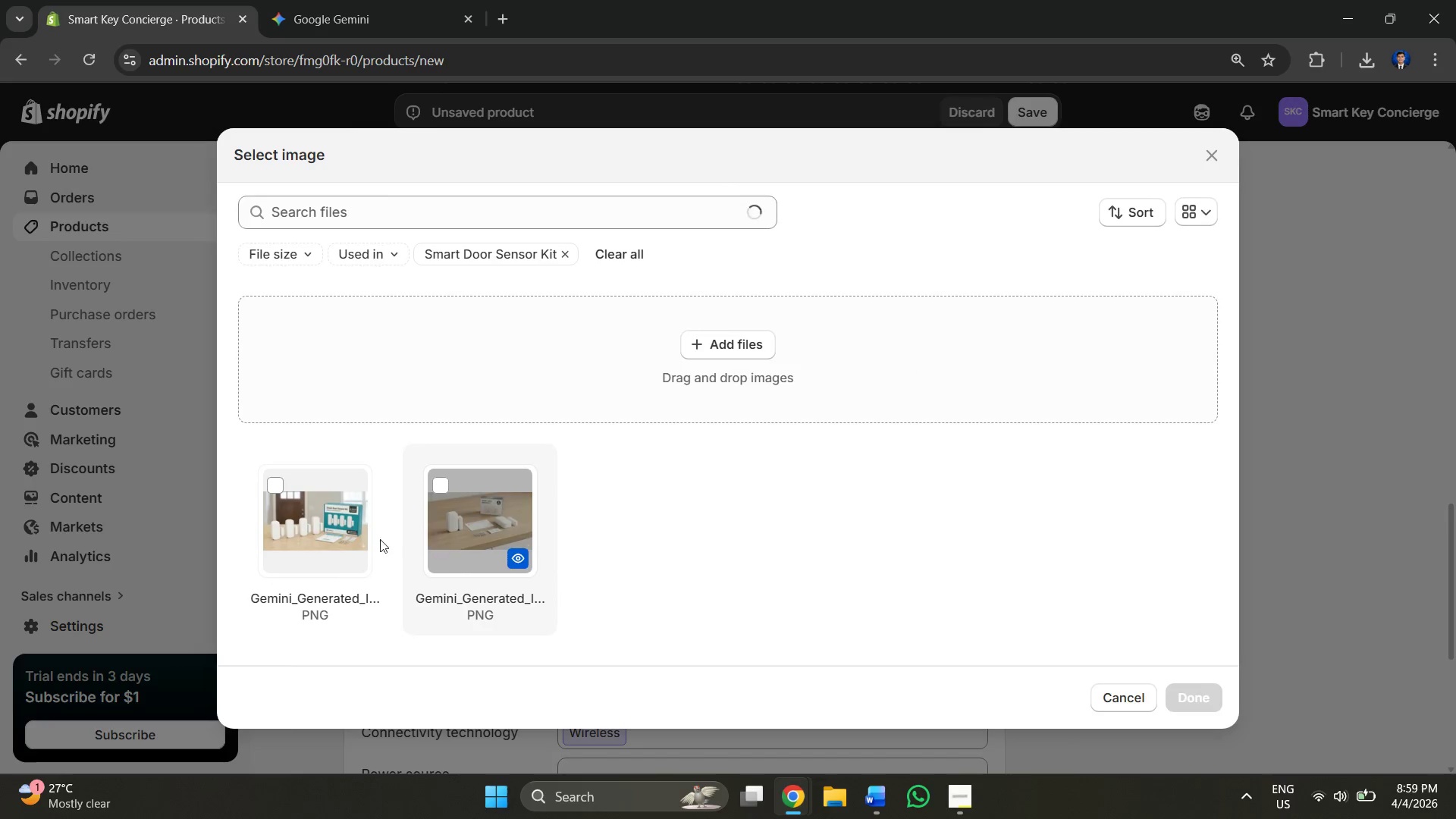 
left_click([316, 539])
 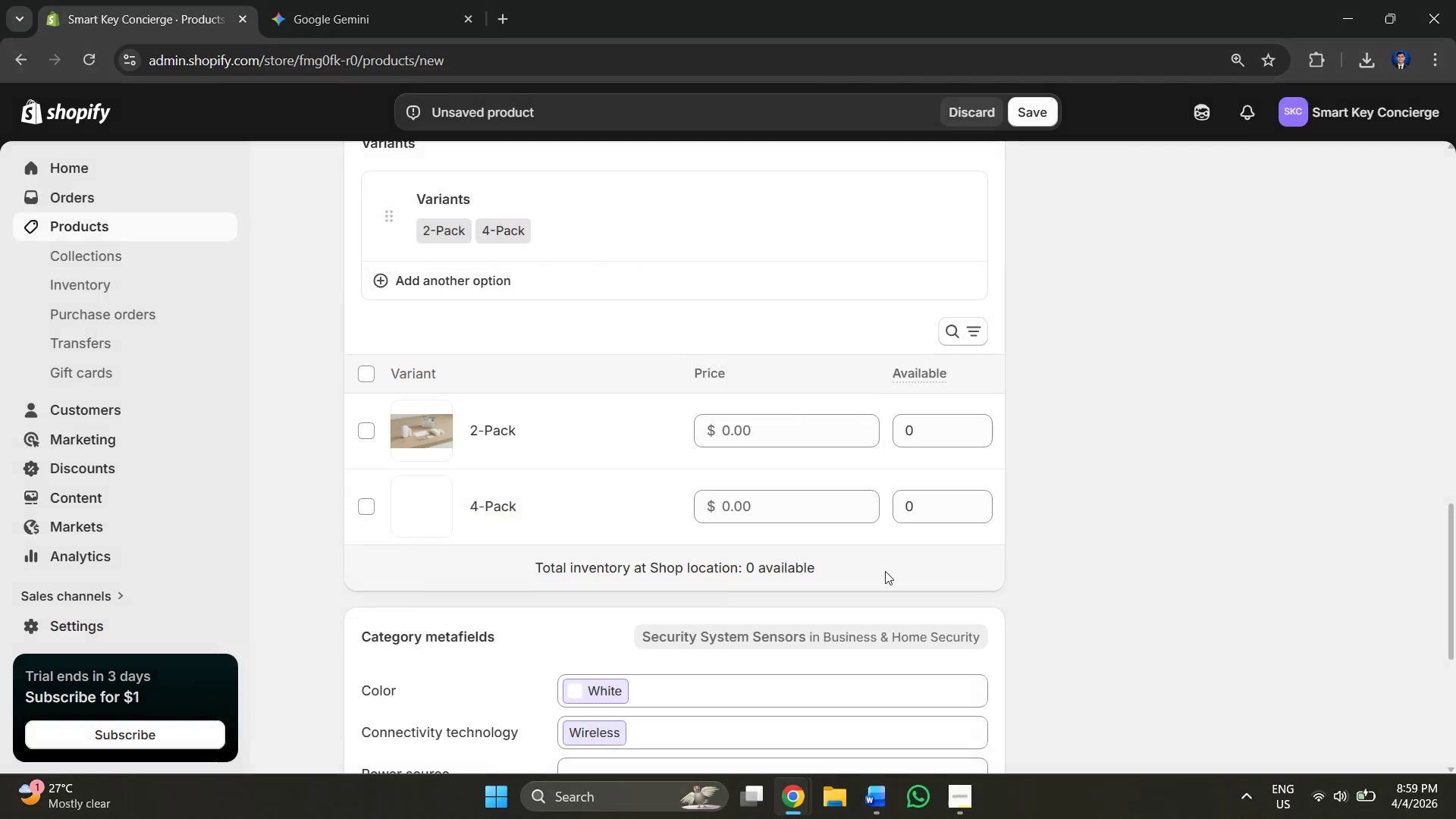 
left_click([552, 452])
 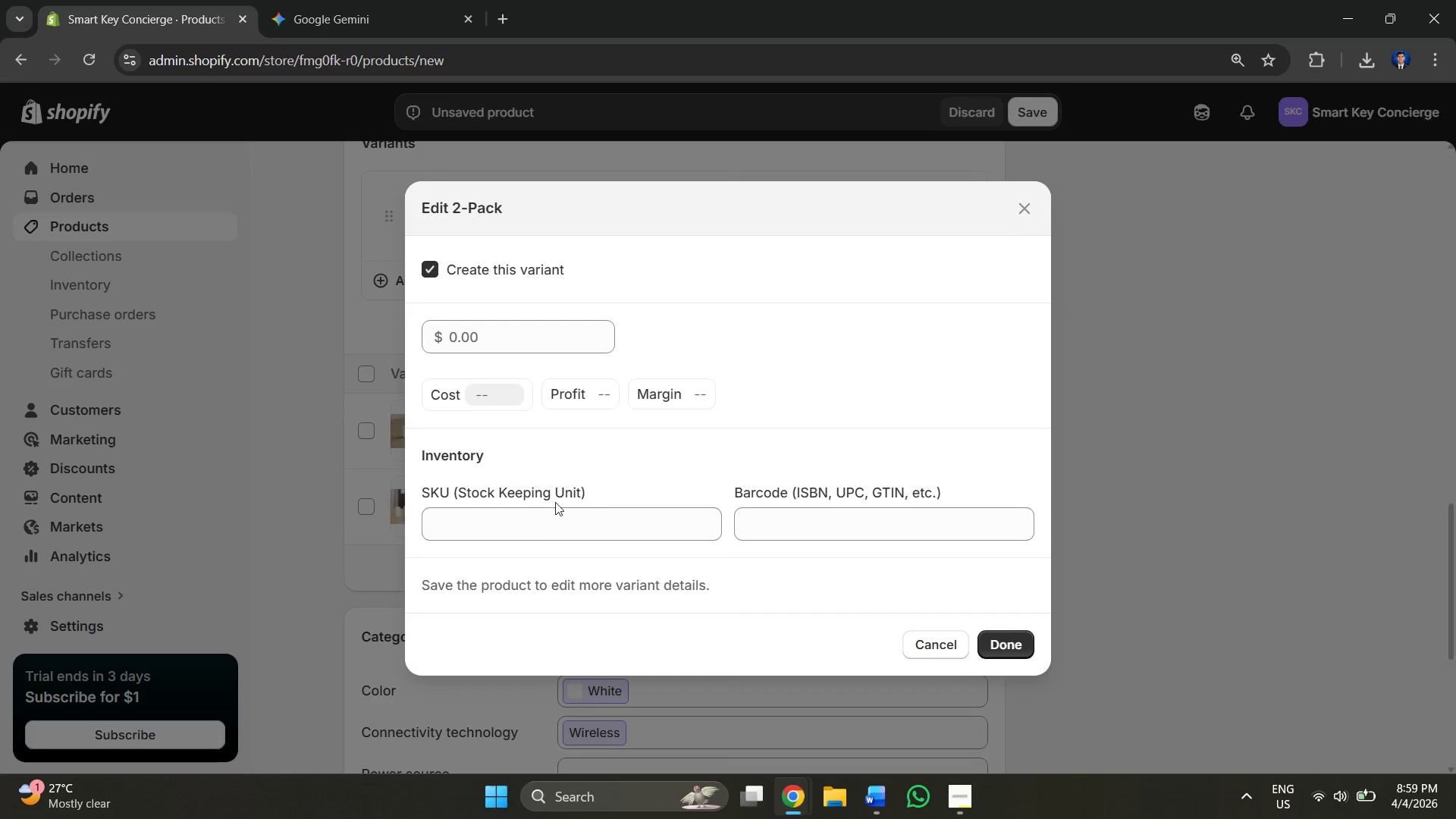 
left_click([541, 530])
 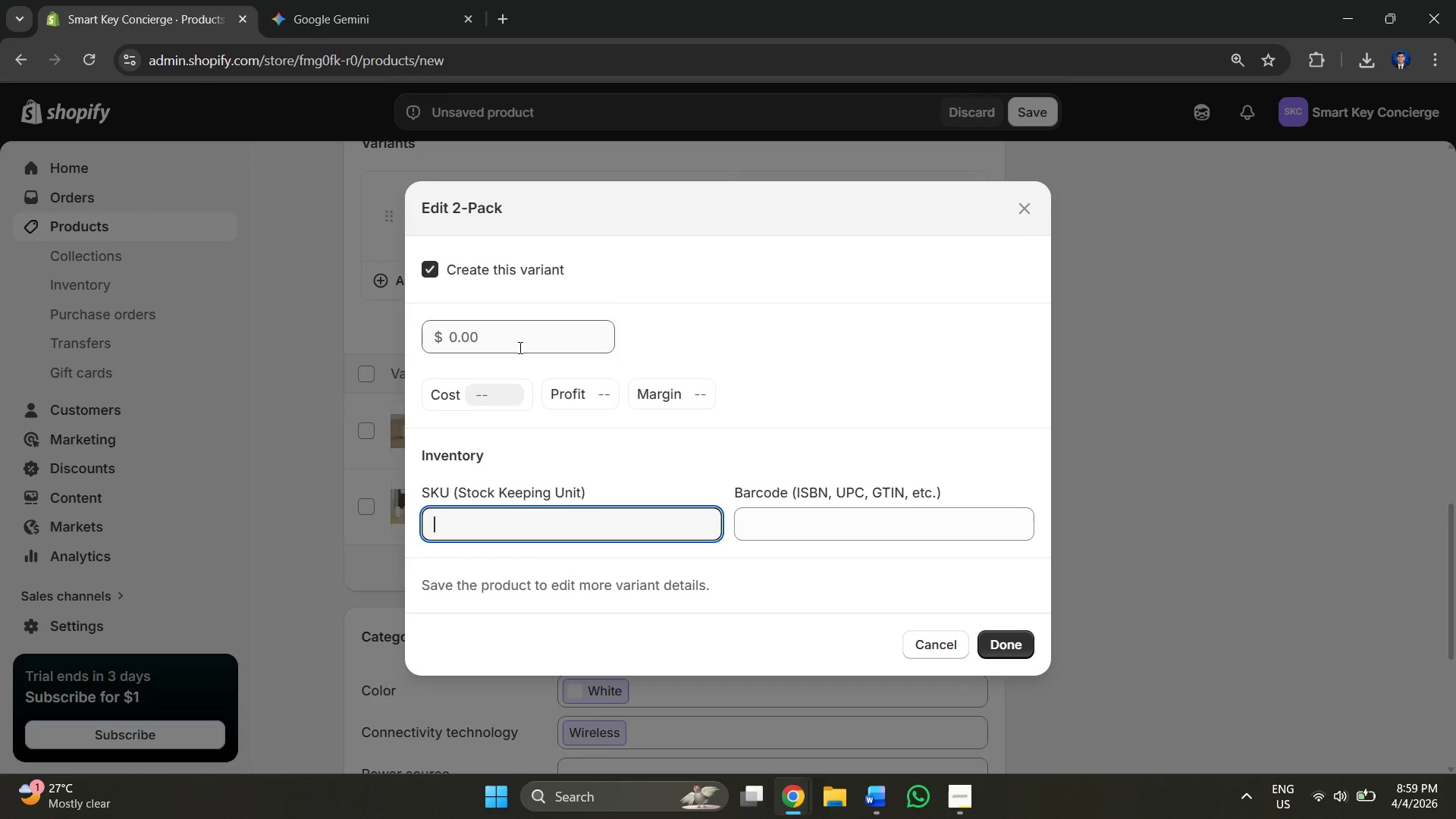 
left_click([514, 340])
 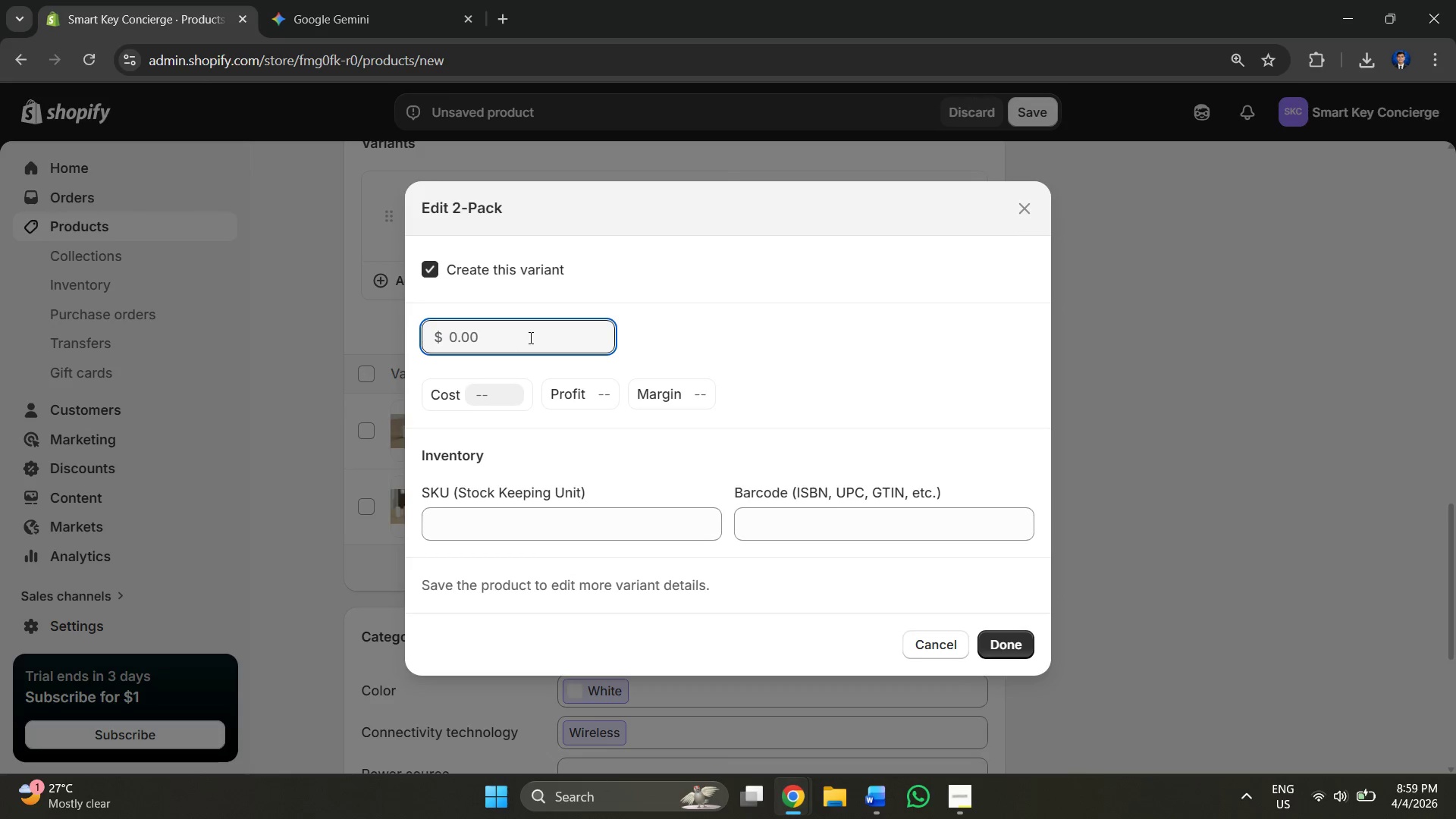 
left_click([529, 332])
 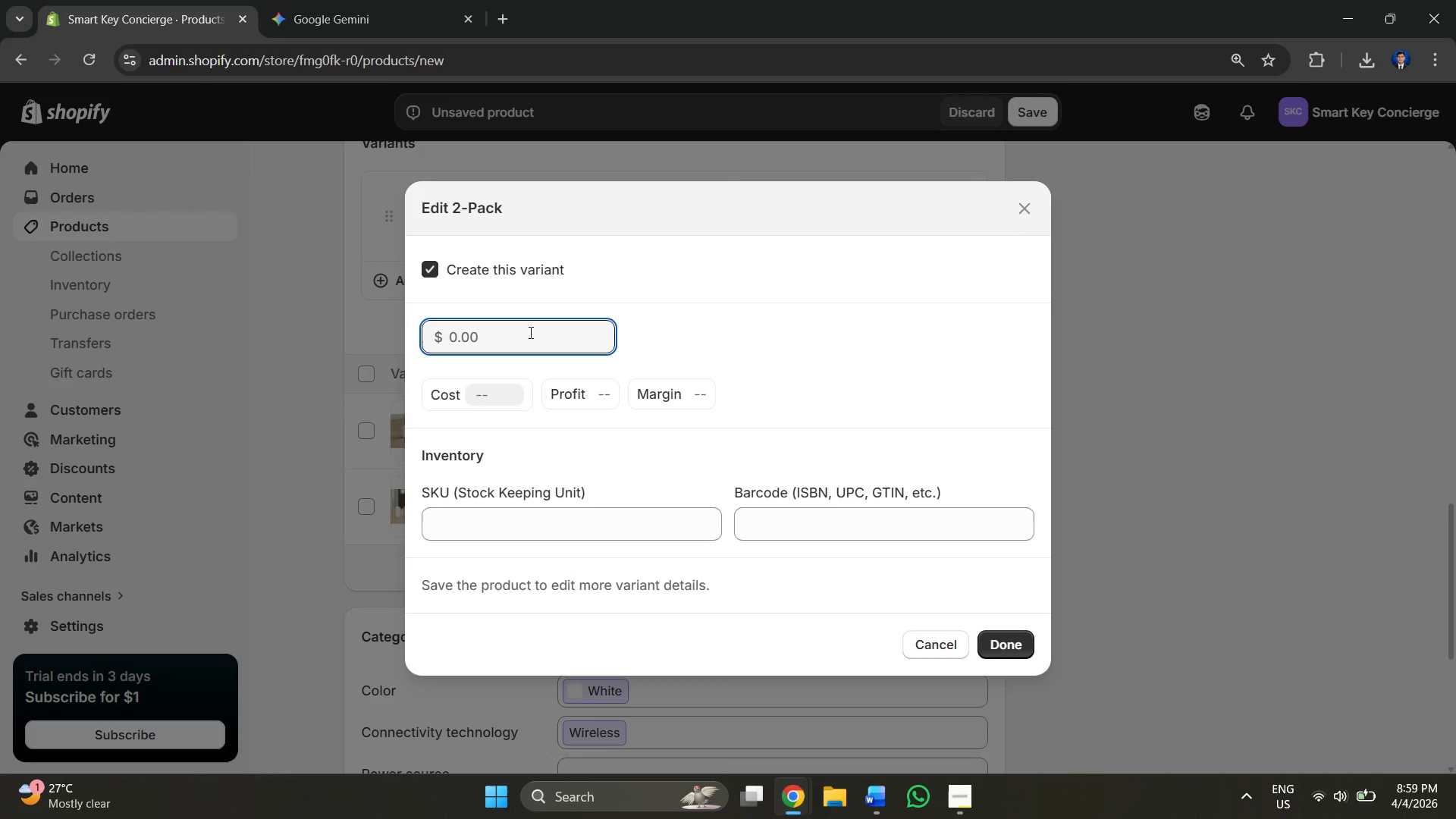 
key(Alt+AltLeft)
 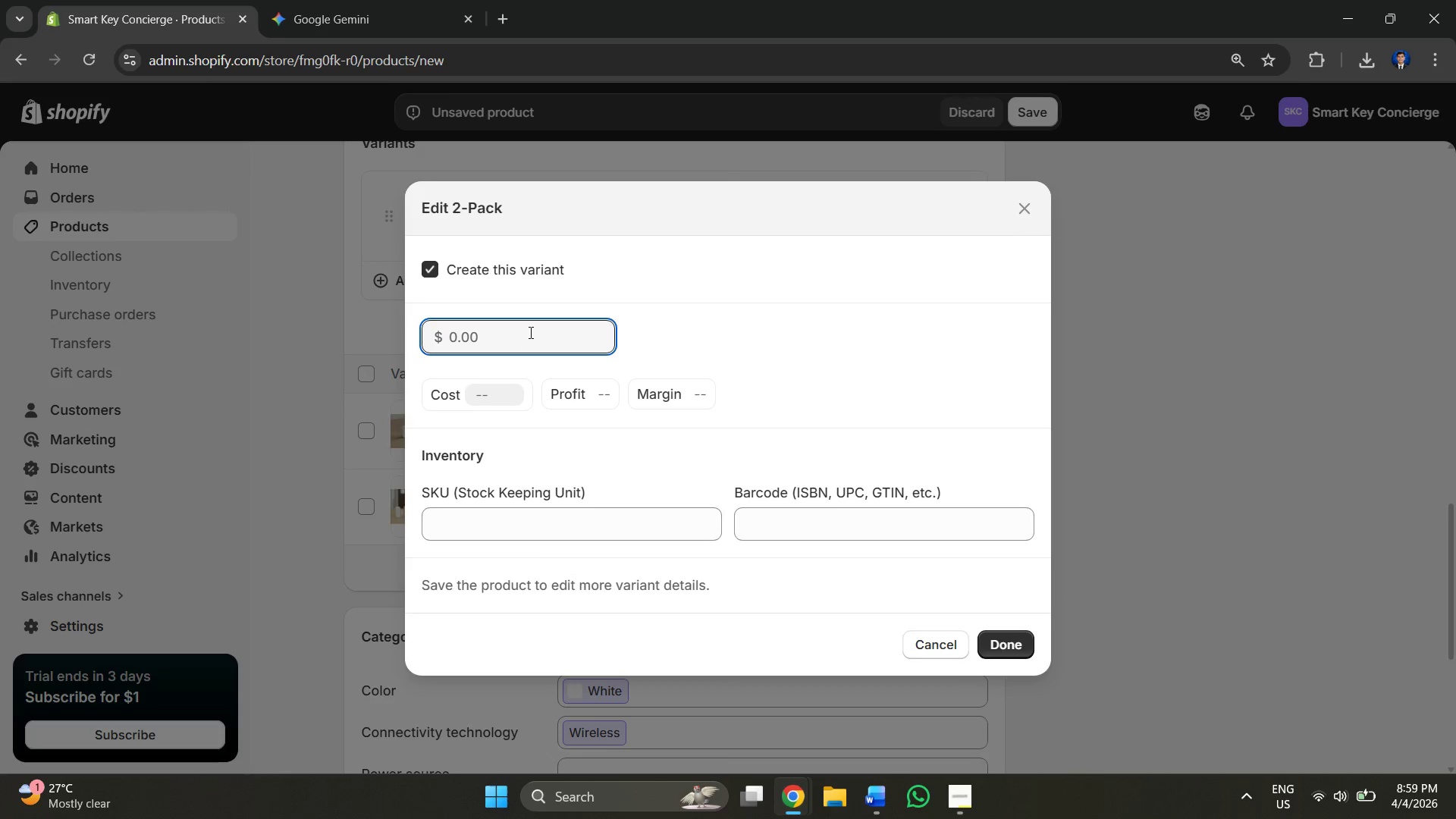 
key(Alt+Tab)
 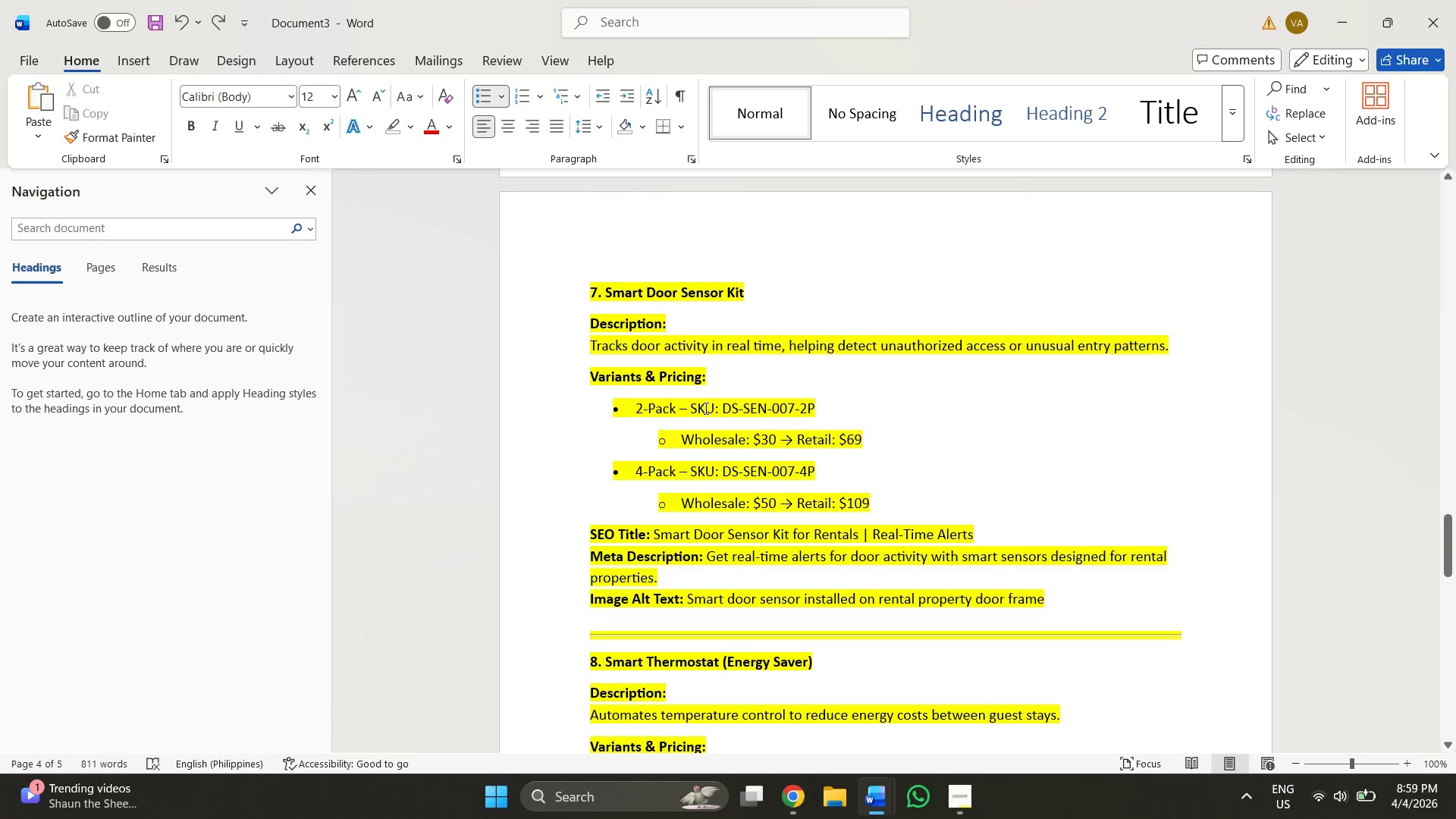 
left_click_drag(start_coordinate=[723, 405], to_coordinate=[826, 405])
 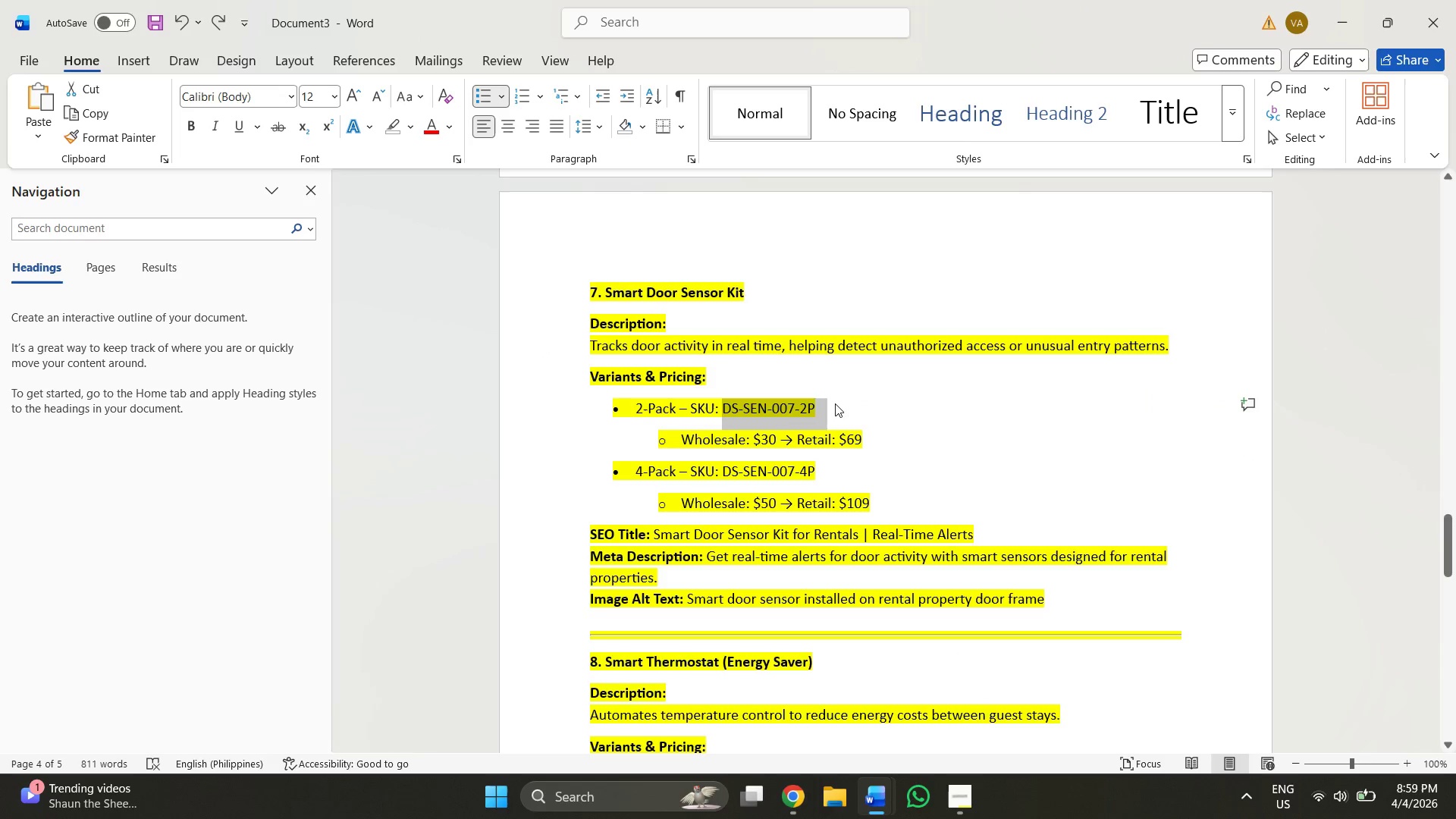 
hold_key(key=ControlLeft, duration=0.31)